 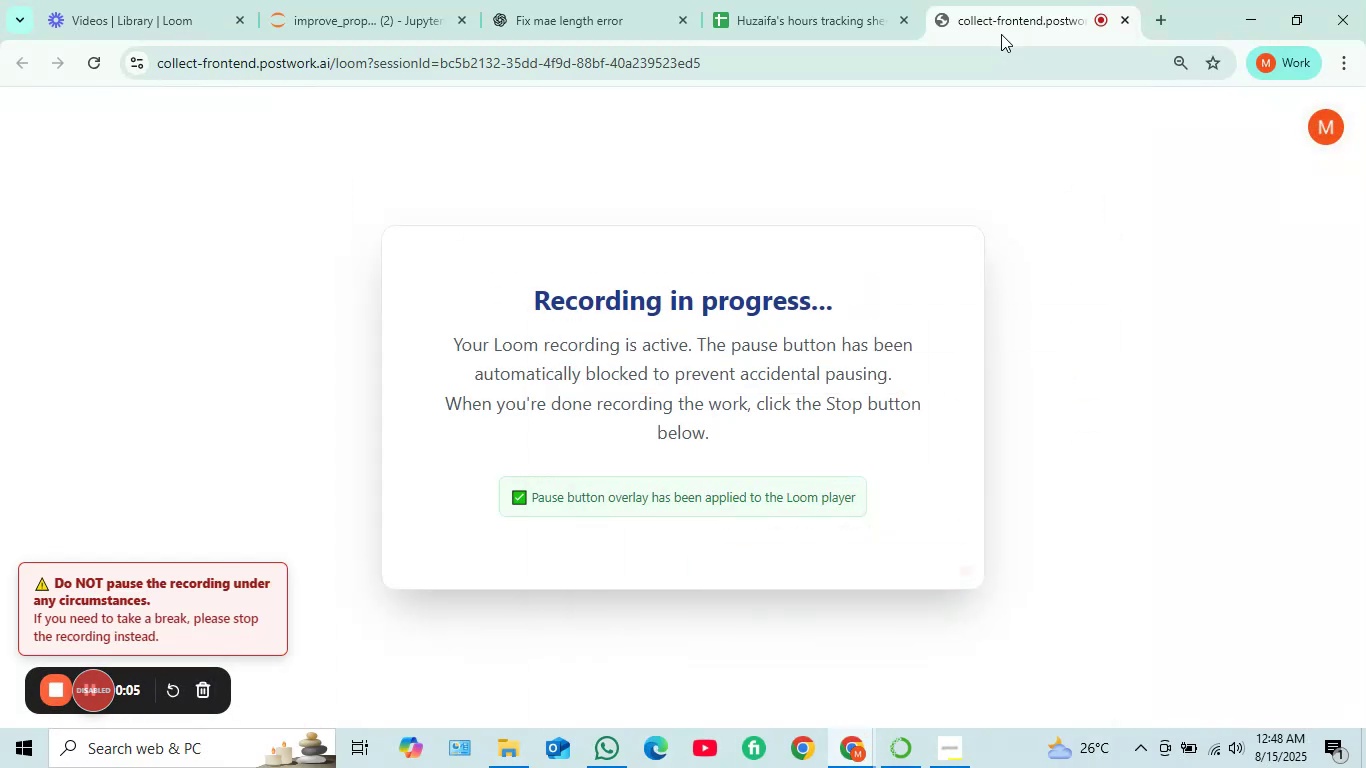 
left_click([362, 4])
 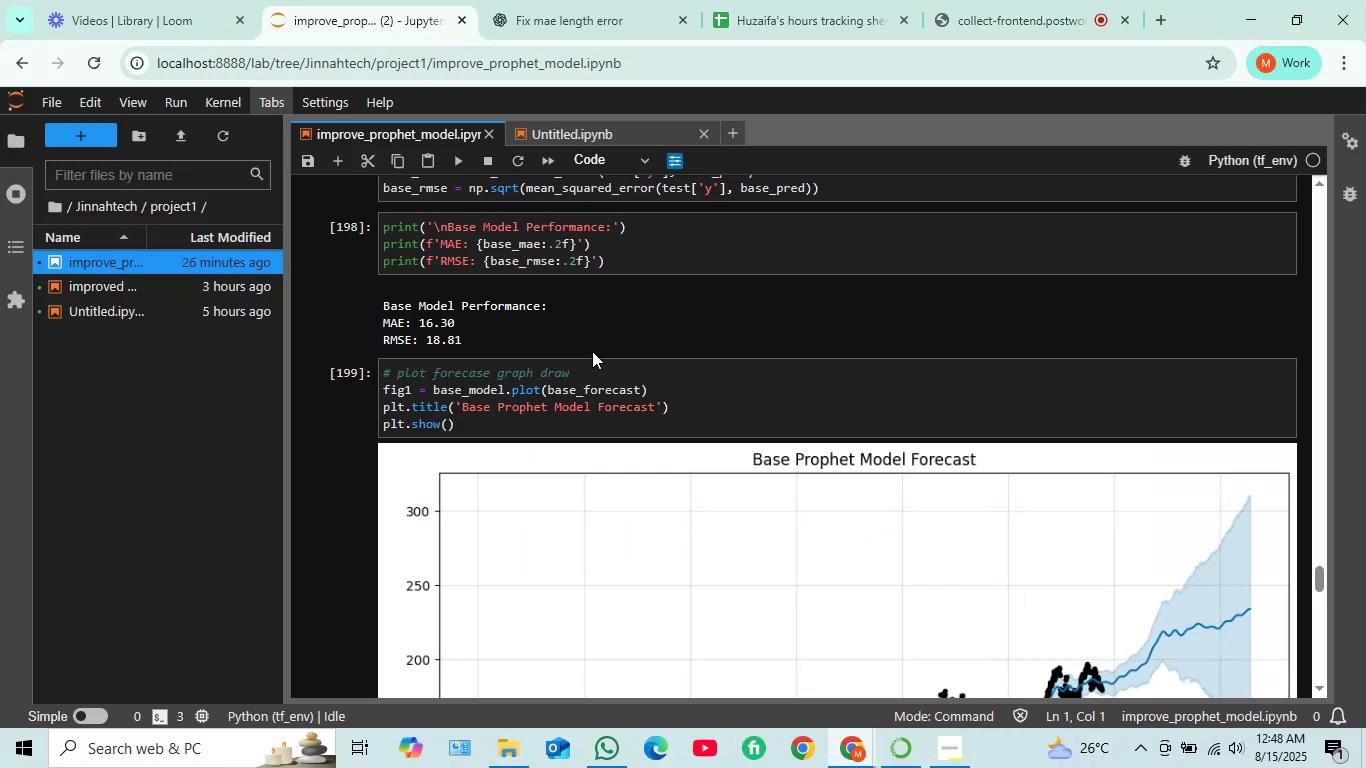 
scroll: coordinate [569, 317], scroll_direction: down, amount: 10.0
 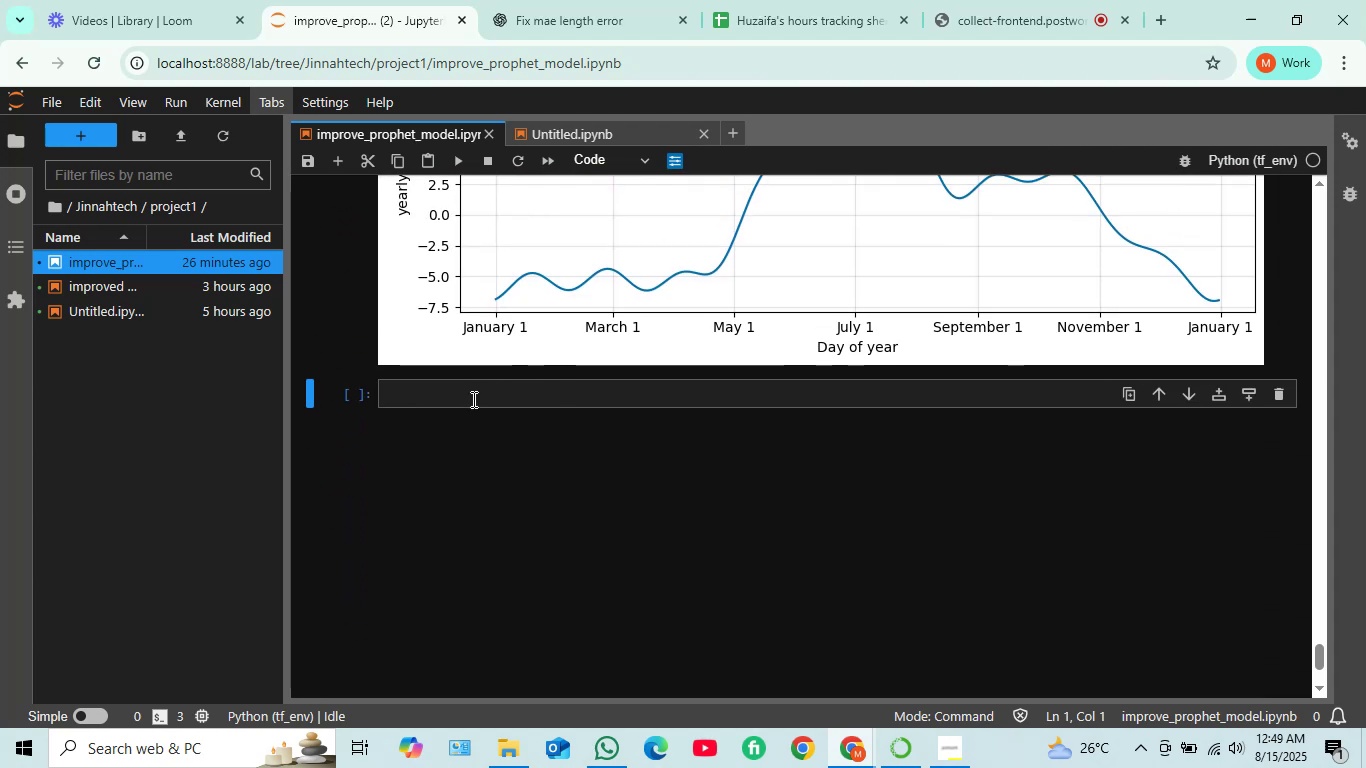 
left_click([472, 399])
 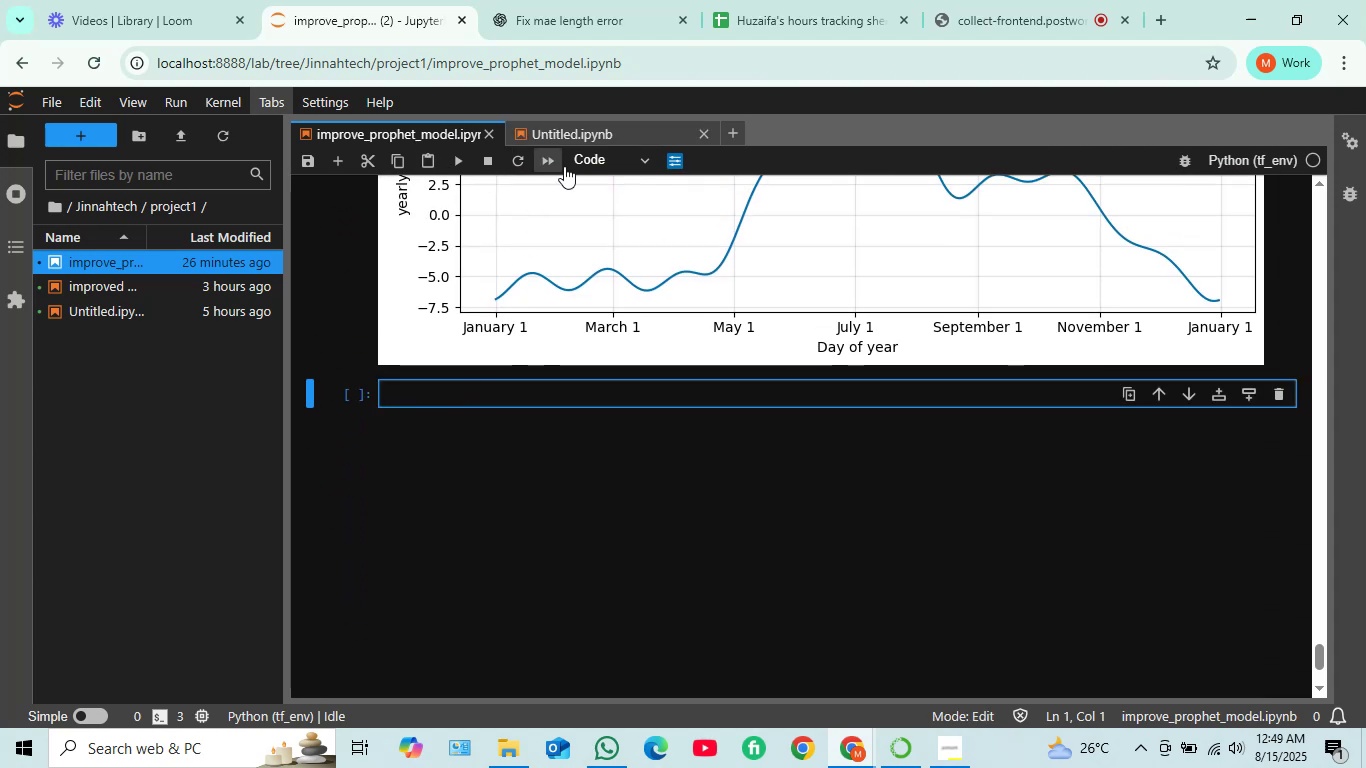 
left_click([643, 156])
 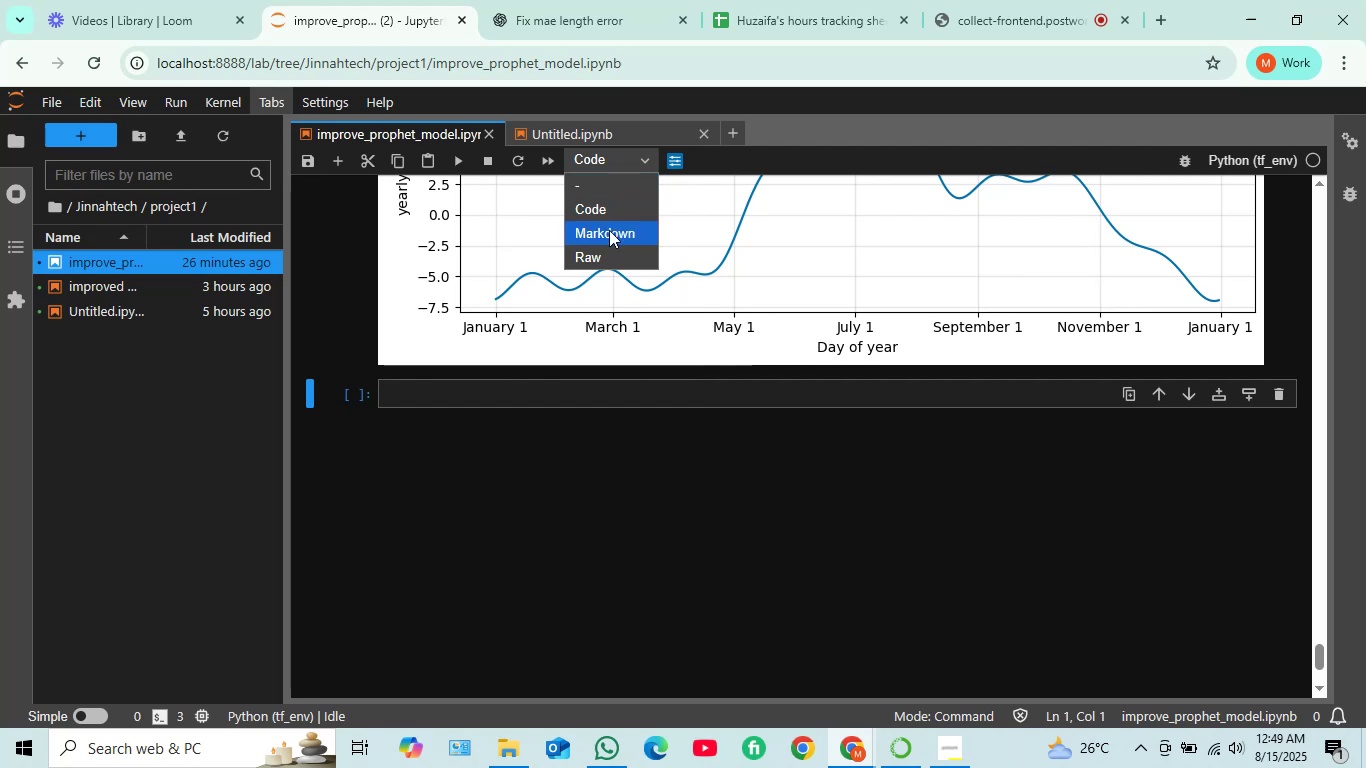 
left_click([609, 232])
 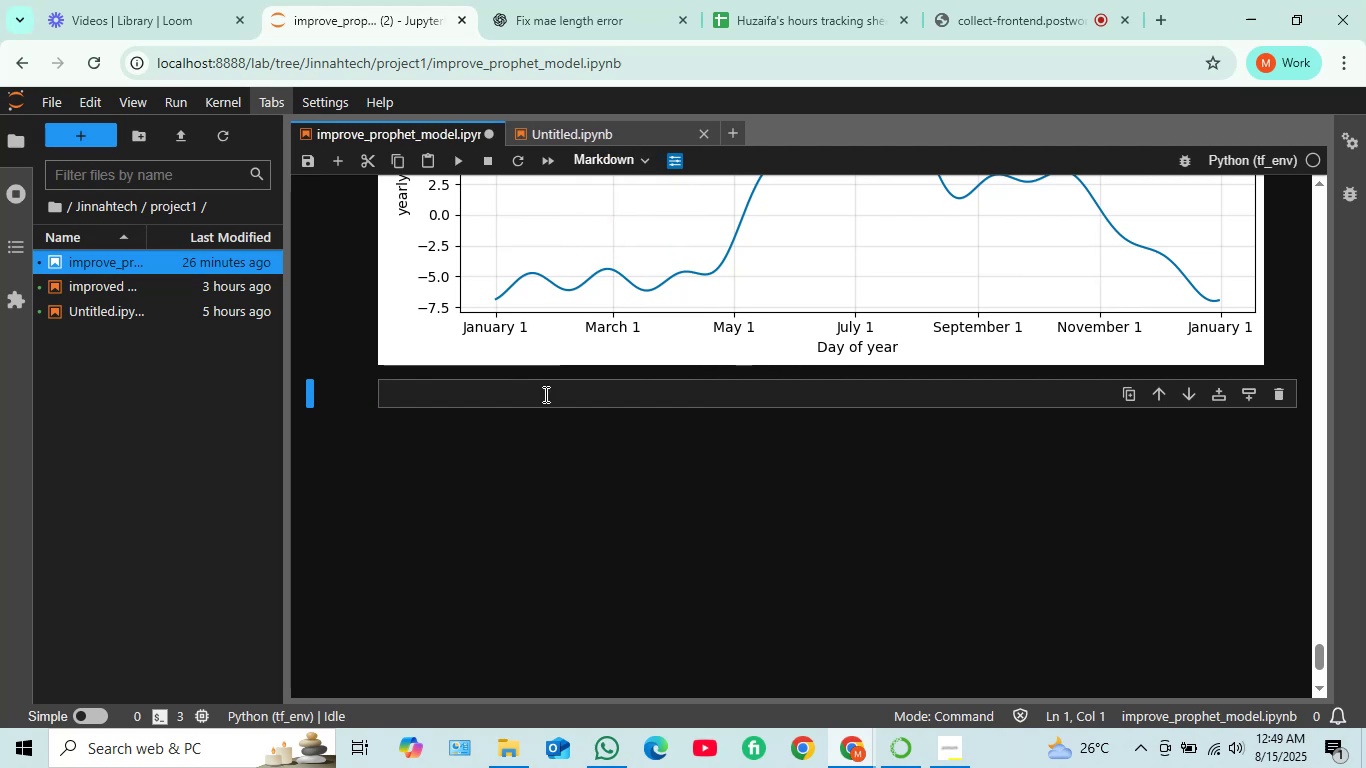 
left_click([521, 395])
 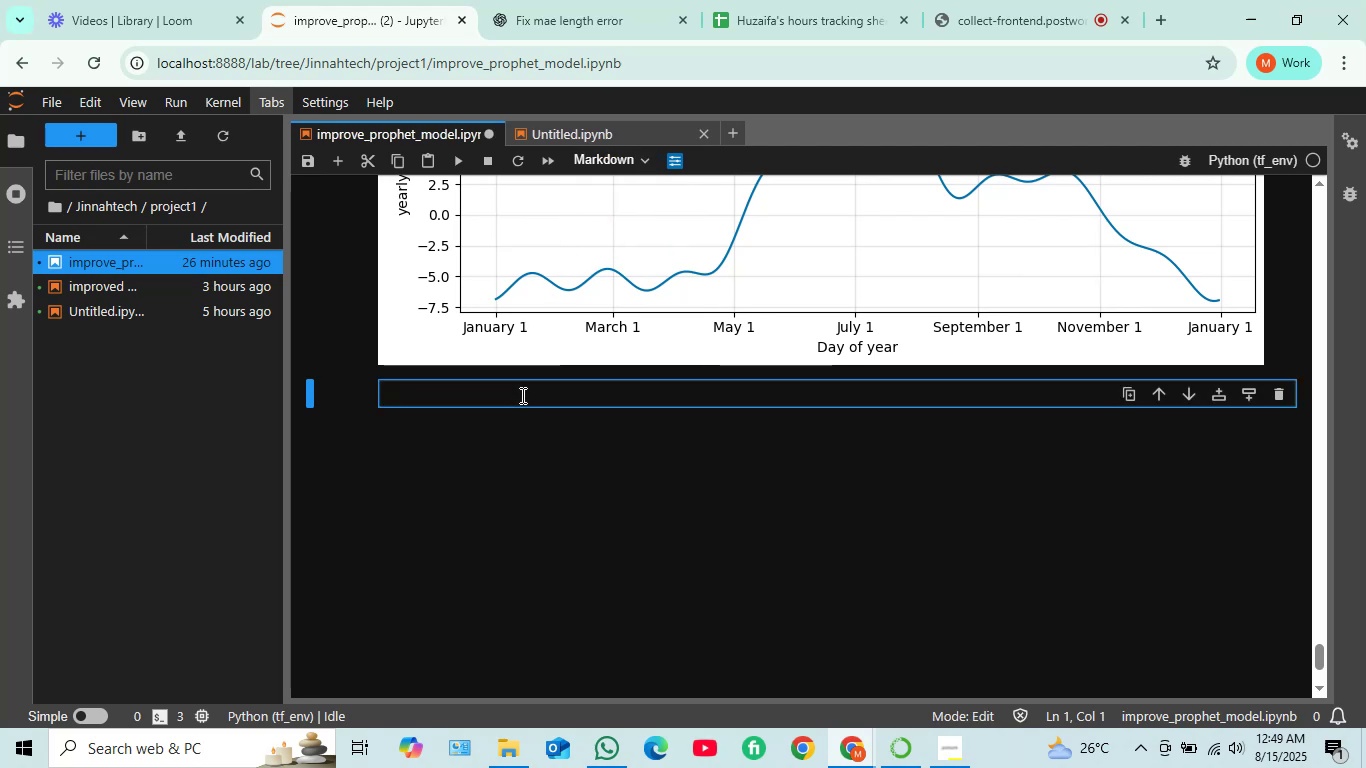 
type(improved Prophet Model)
 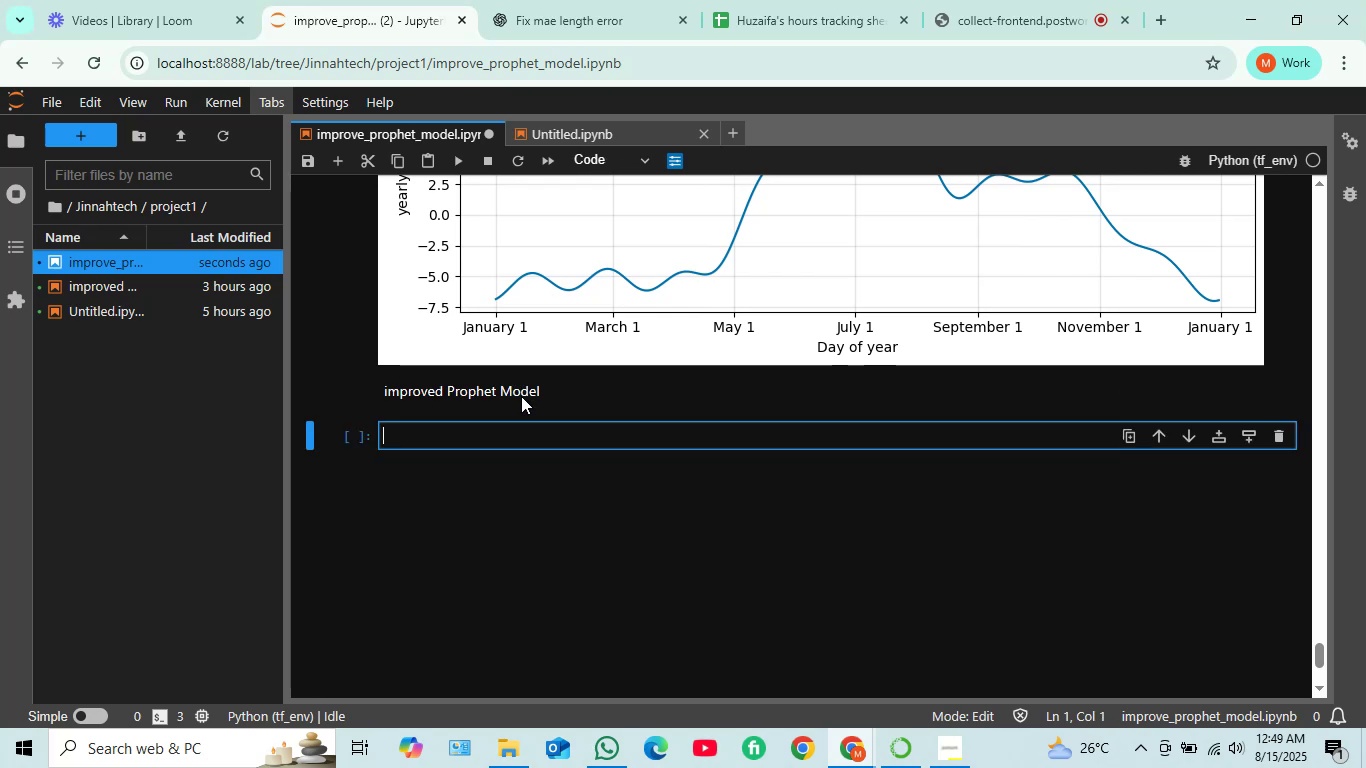 
 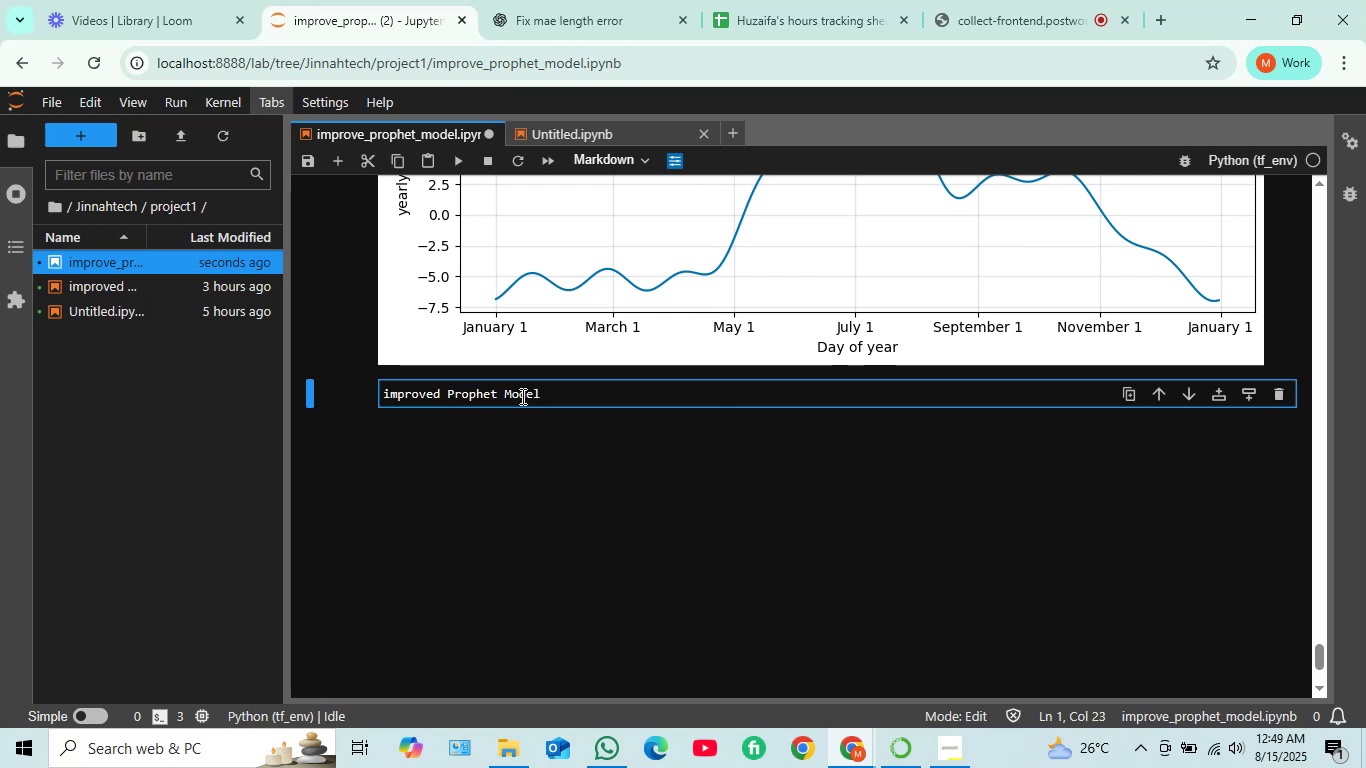 
key(Shift+Enter)
 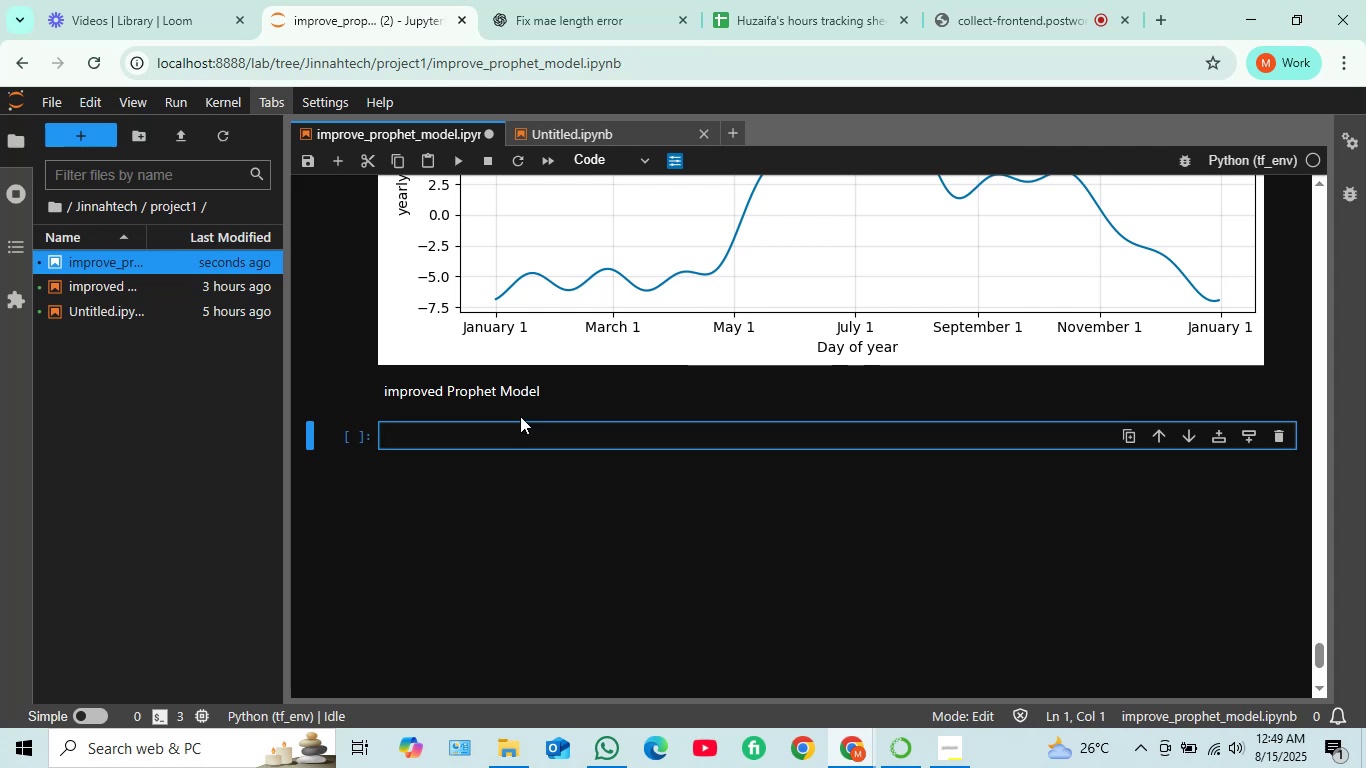 
wait(5.32)
 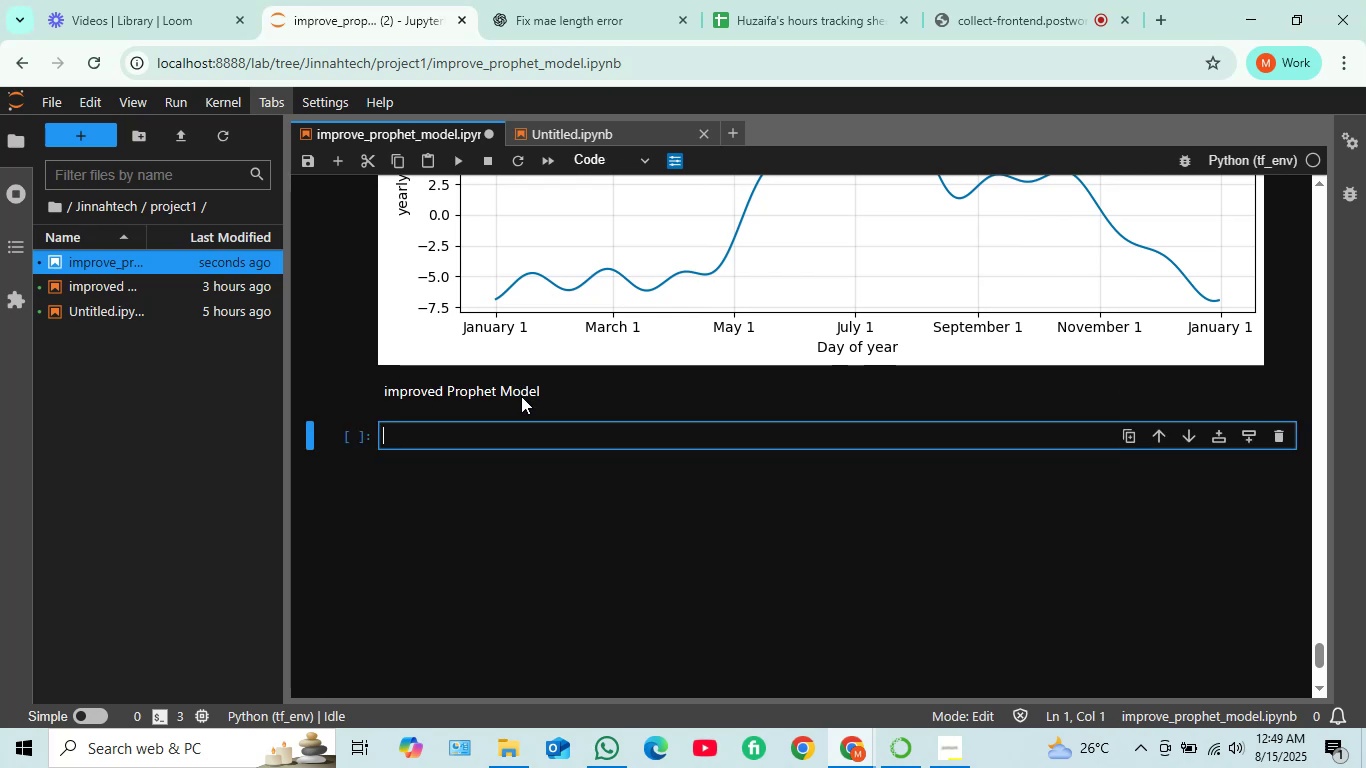 
left_click([500, 435])
 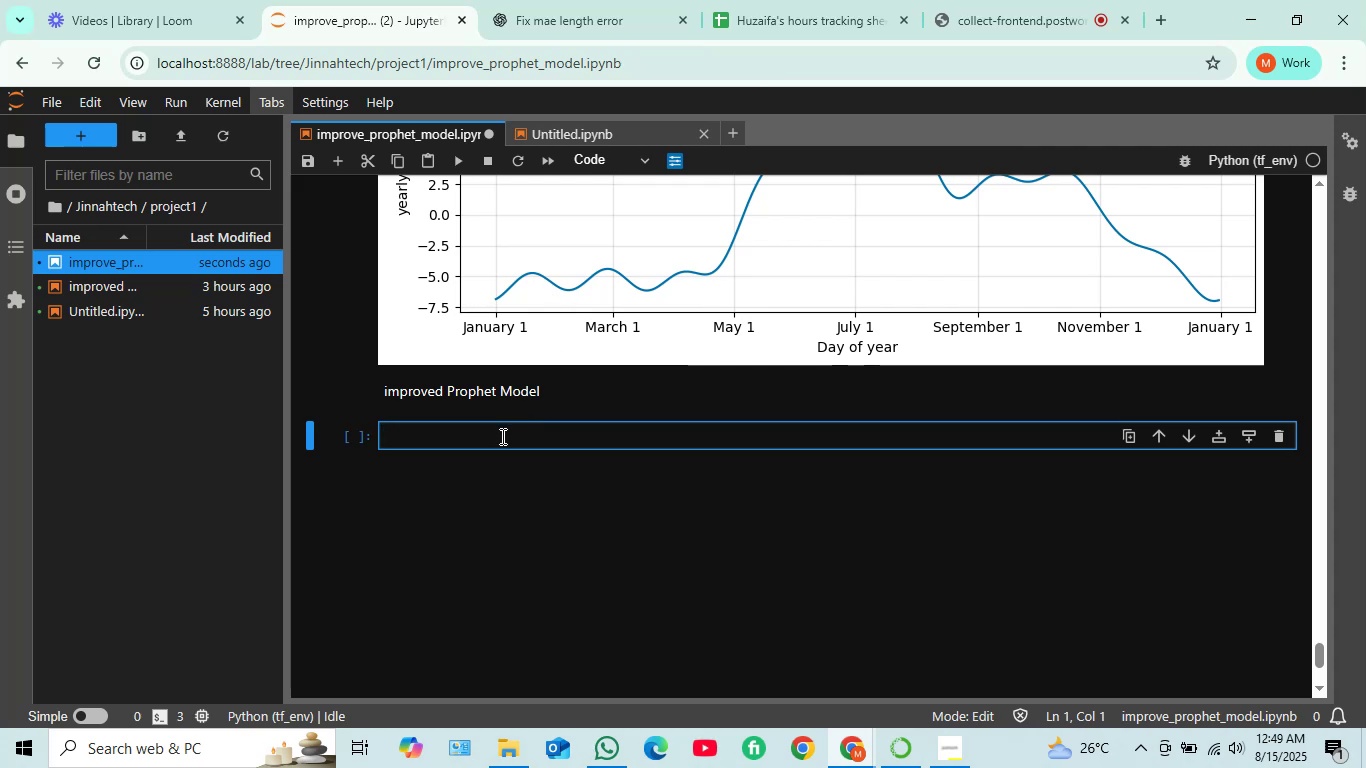 
key(I)
 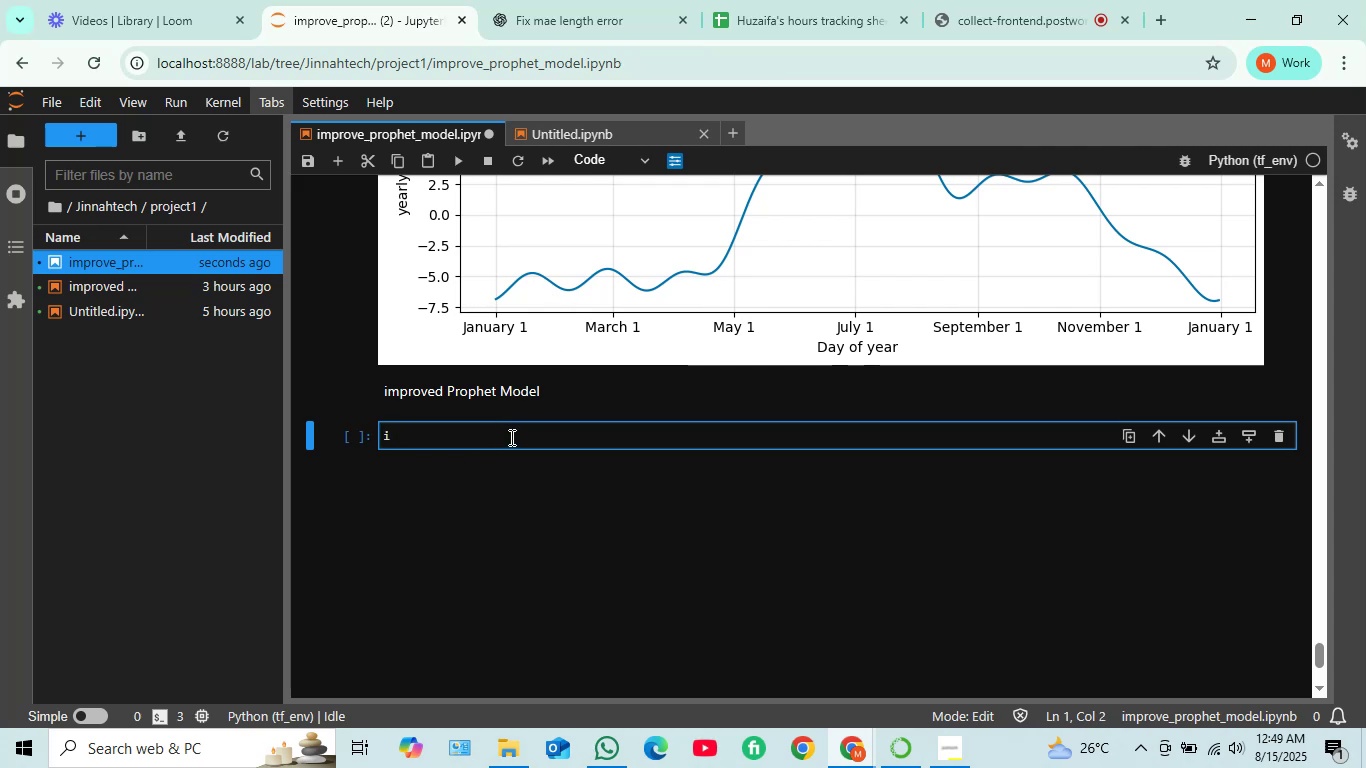 
key(Backspace)
 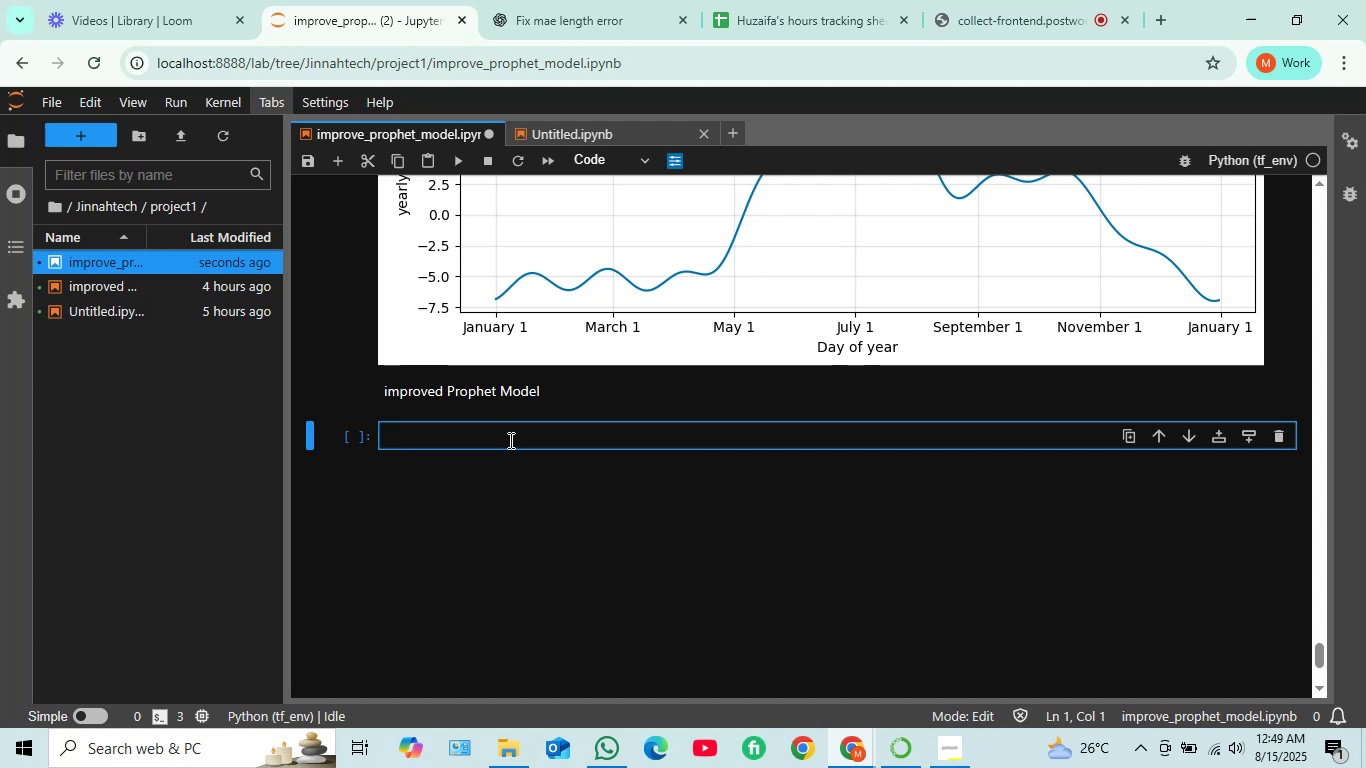 
type(df['month'])
 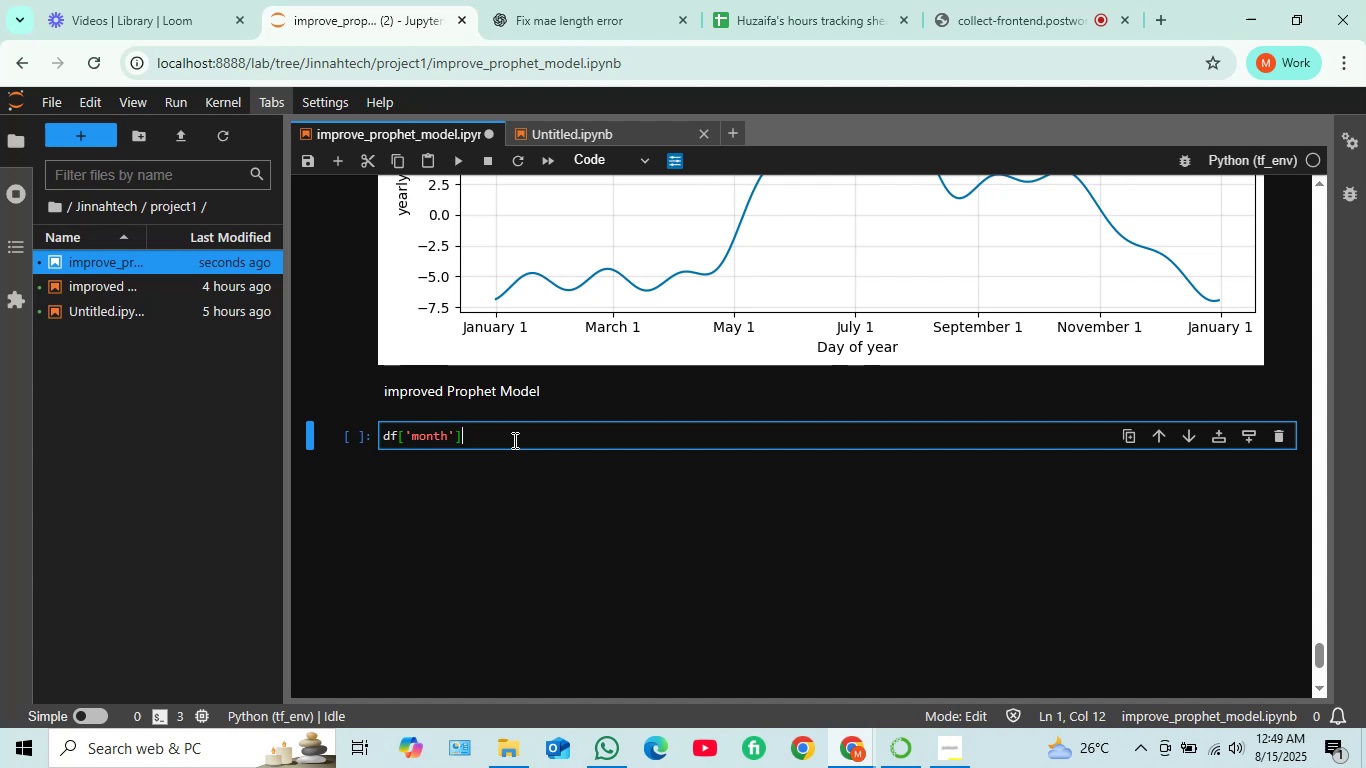 
type( = df['ds'])
 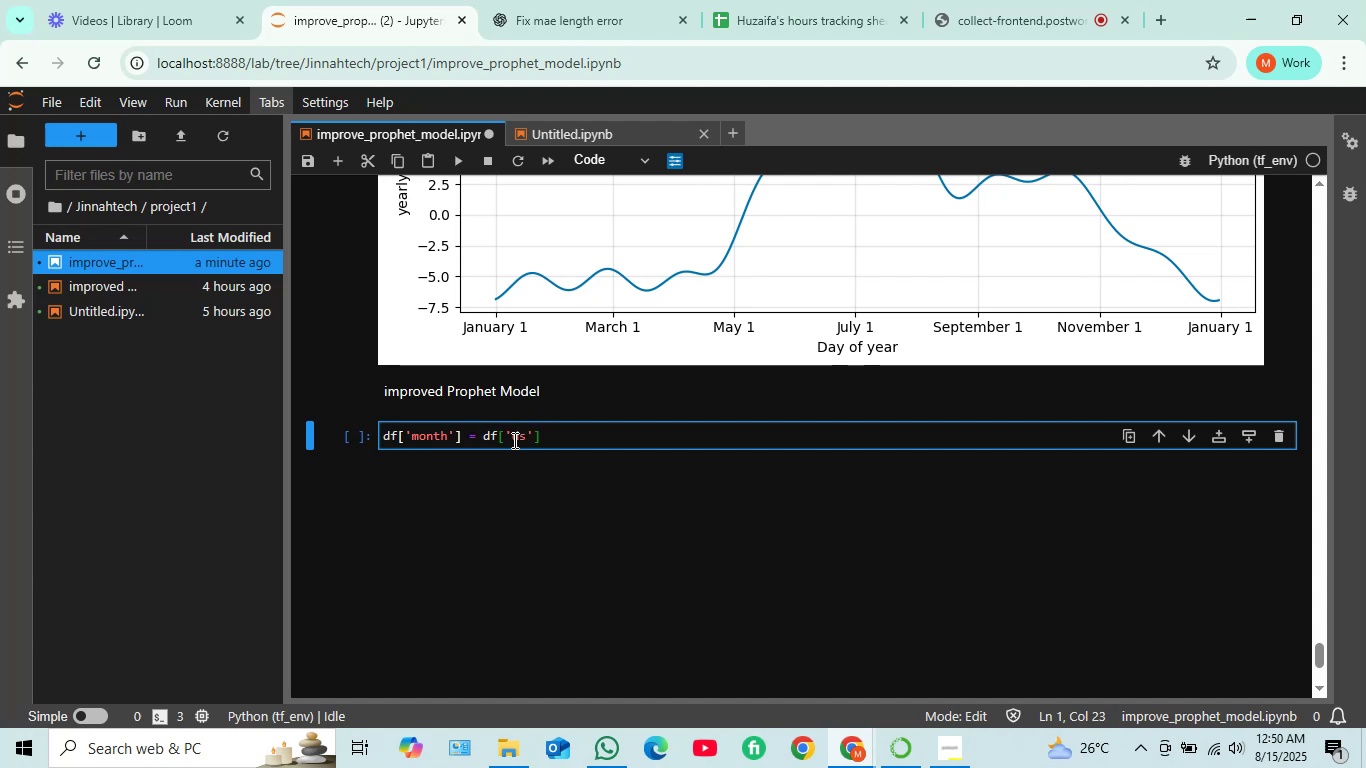 
wait(5.26)
 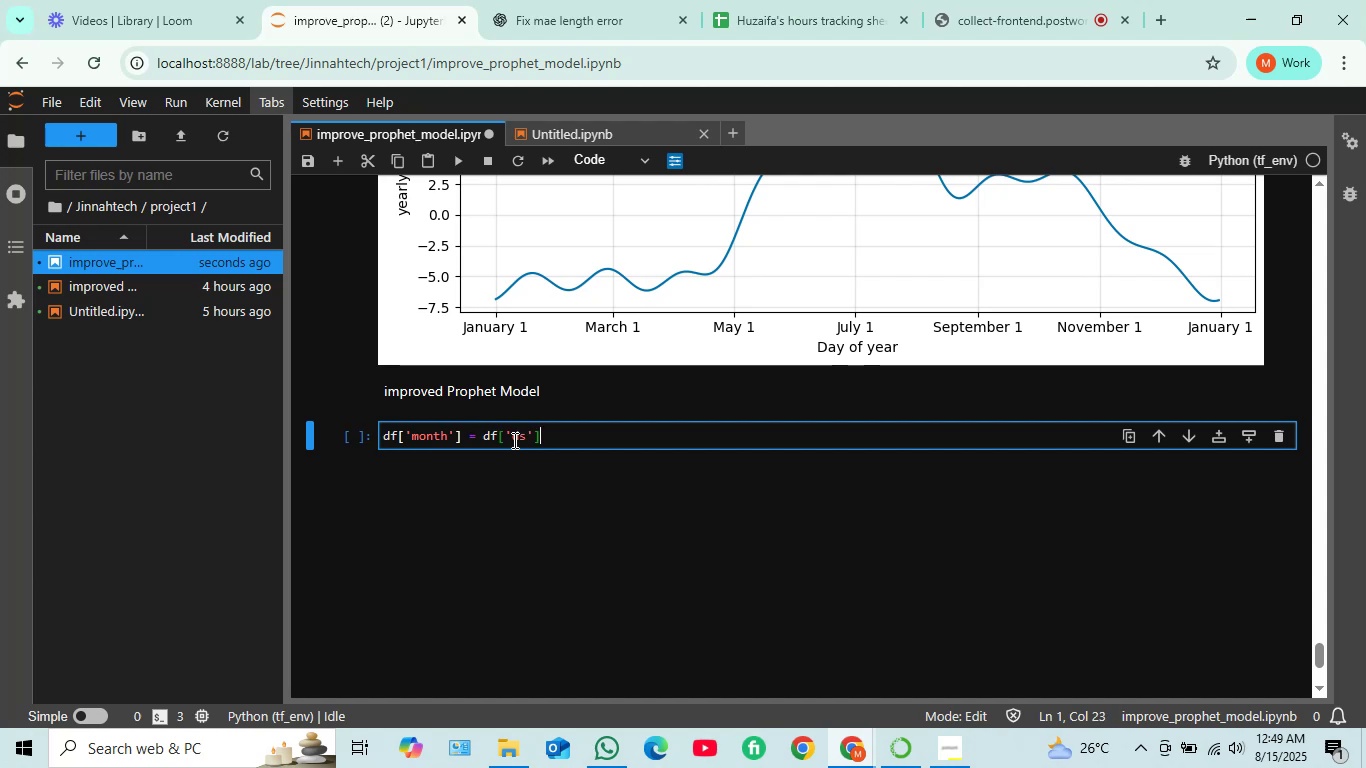 
type(.dt.)
 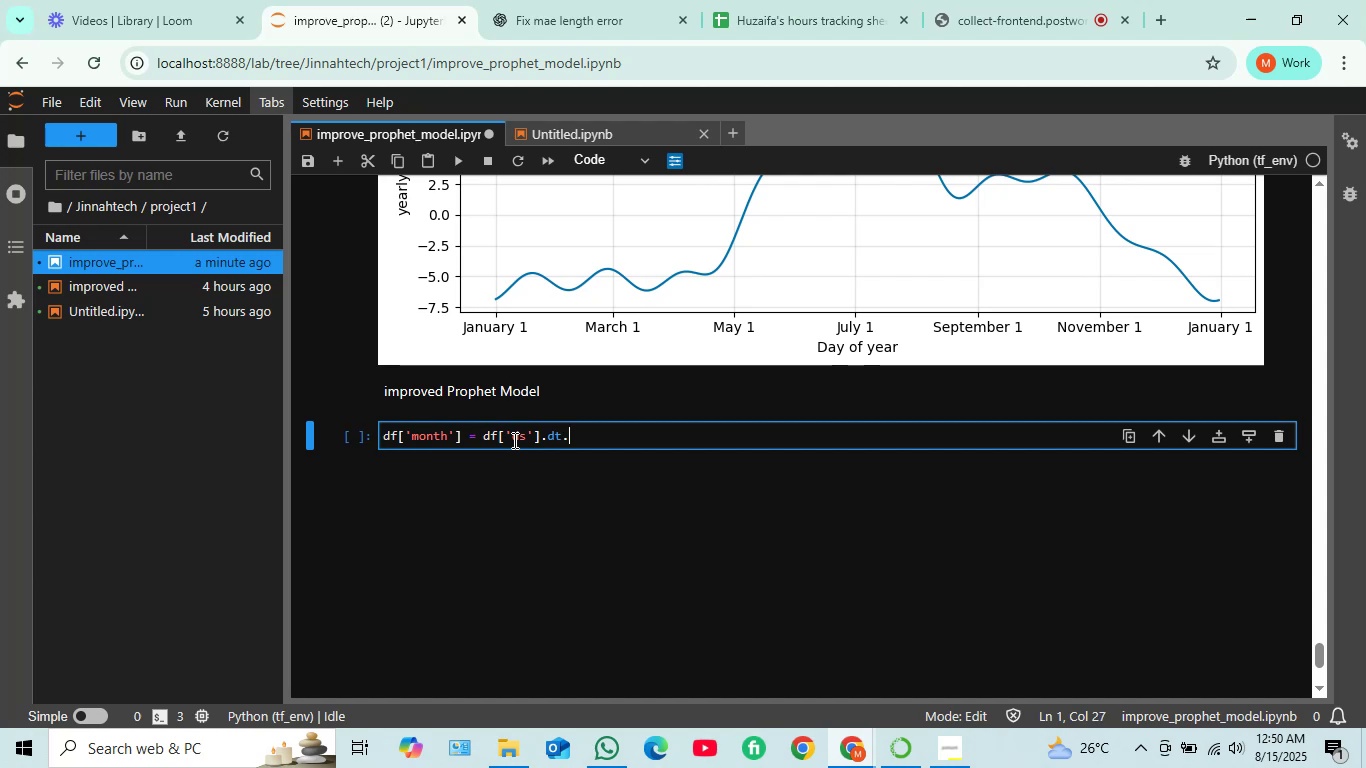 
type(month)
 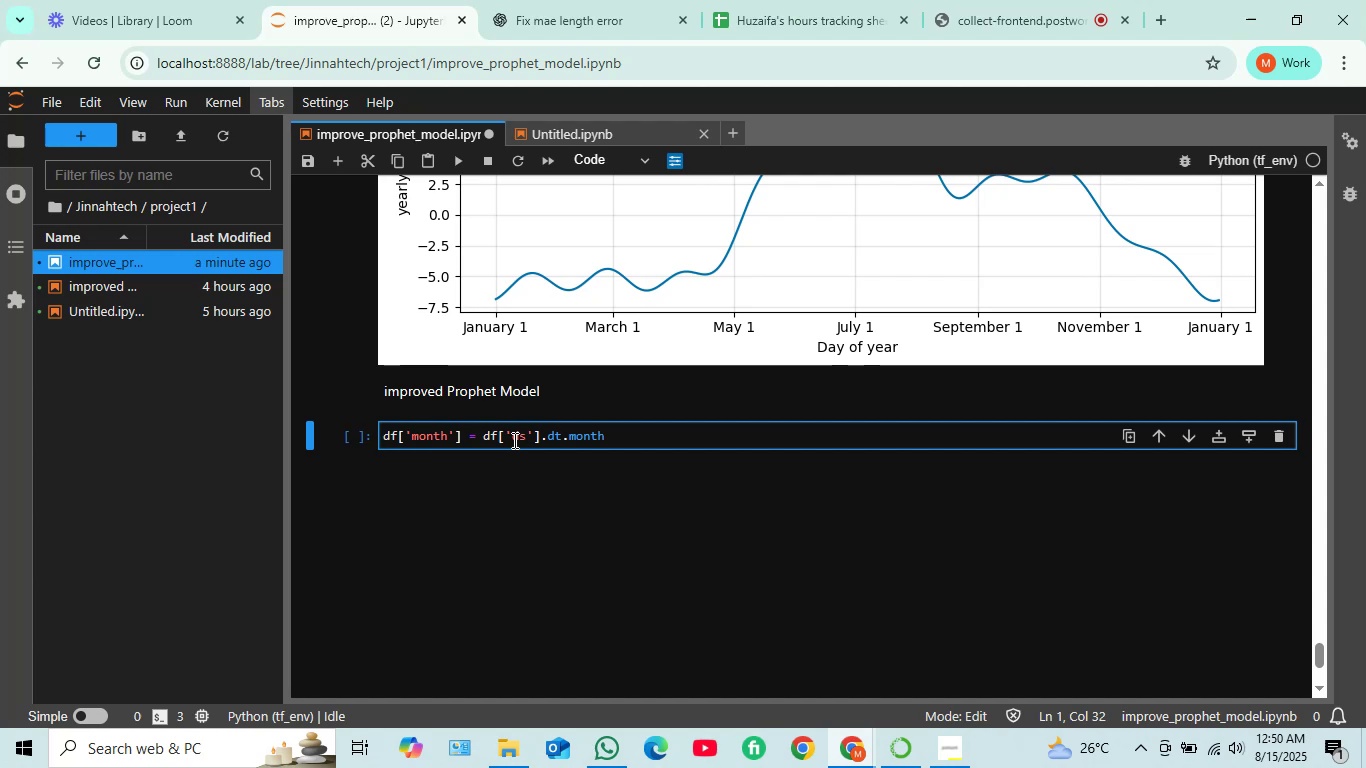 
key(Enter)
 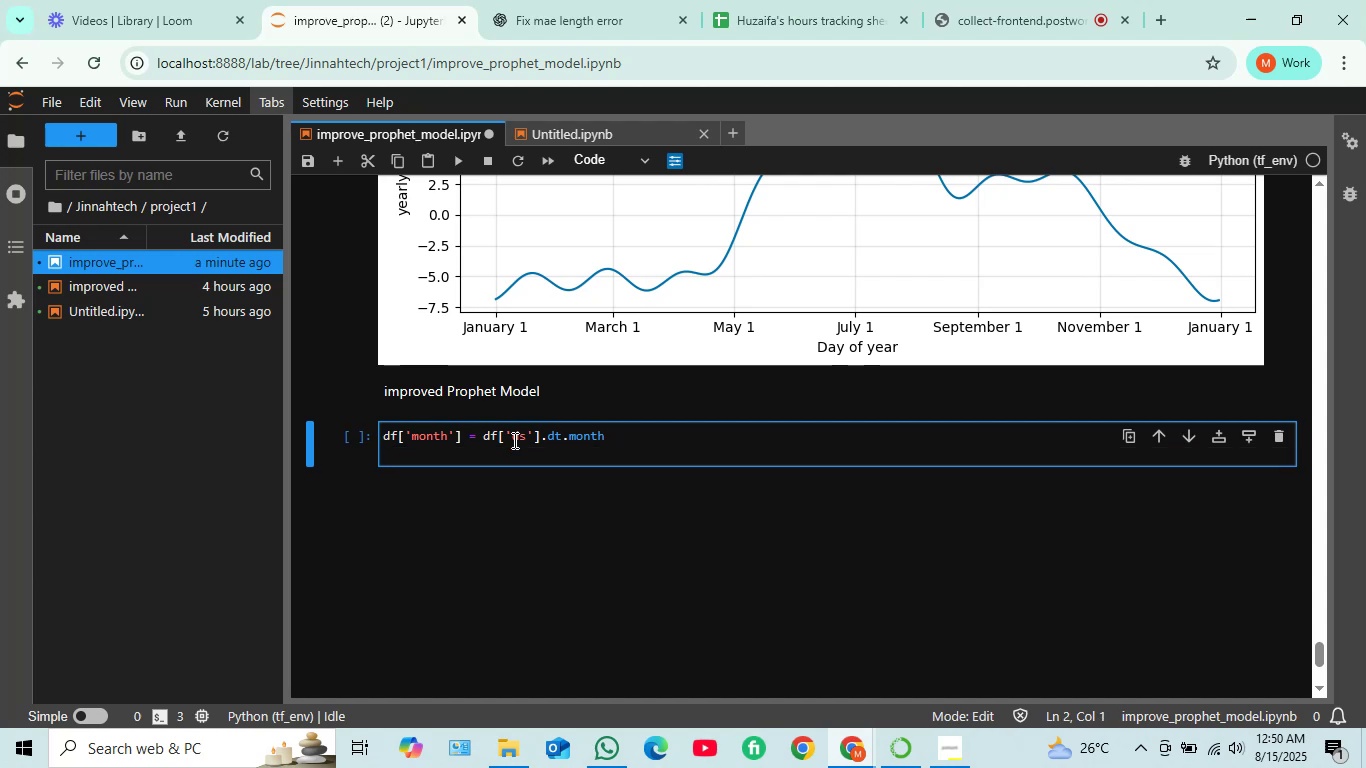 
type(train['month)
 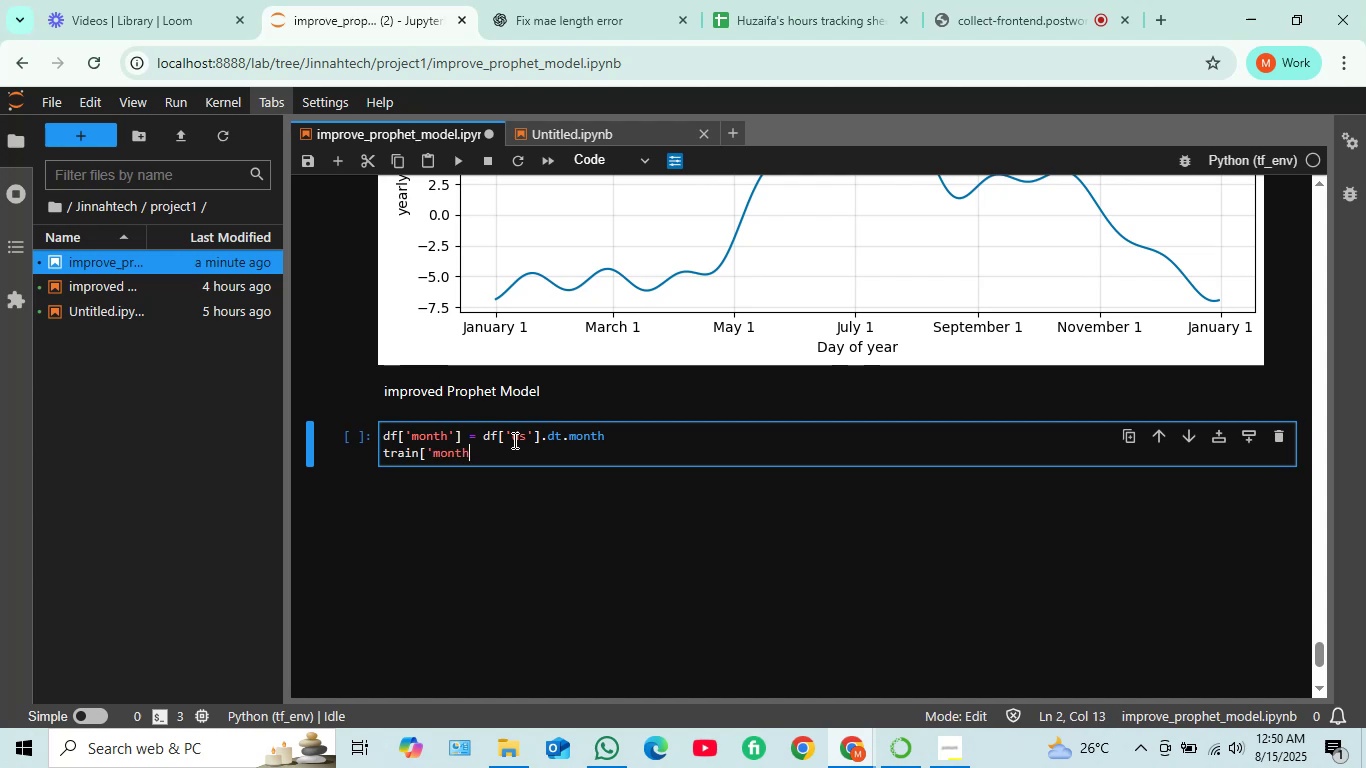 
type('] = train)
 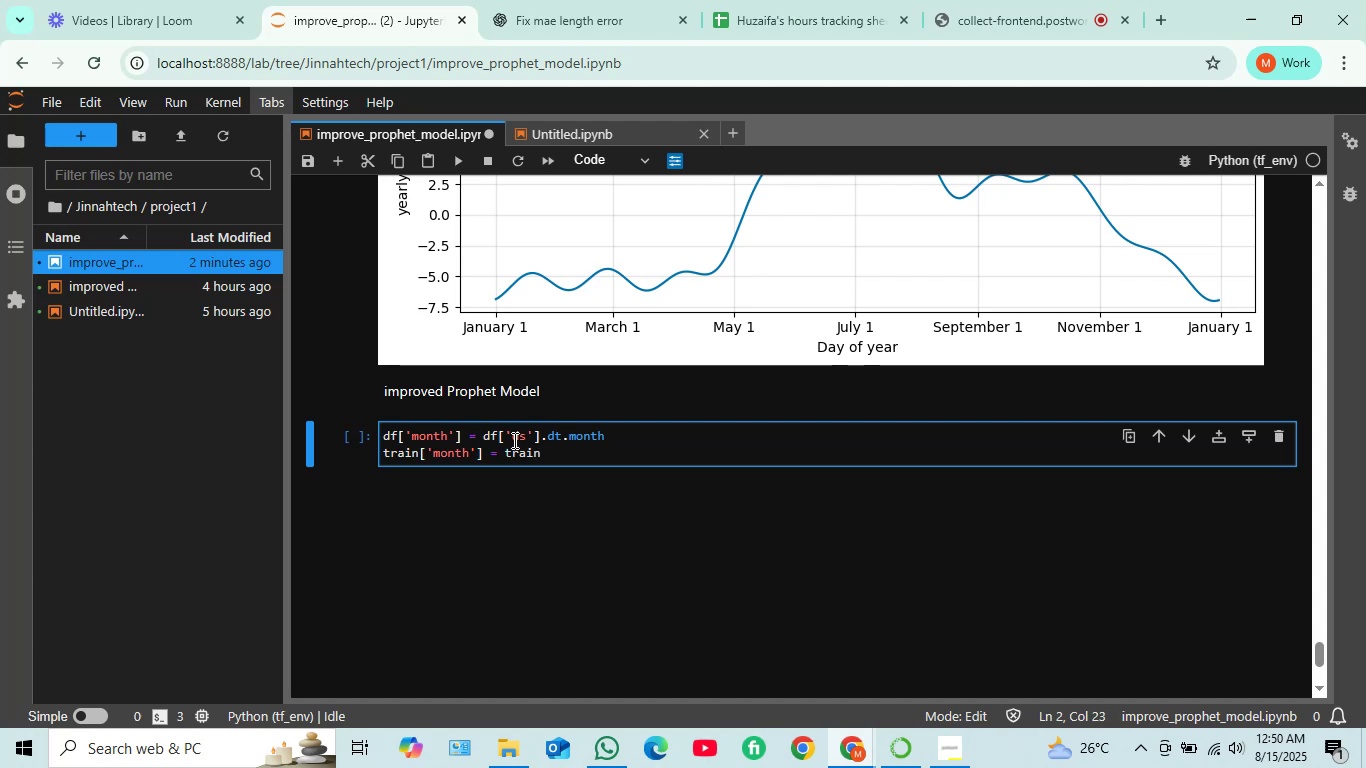 
type(['ds'])
 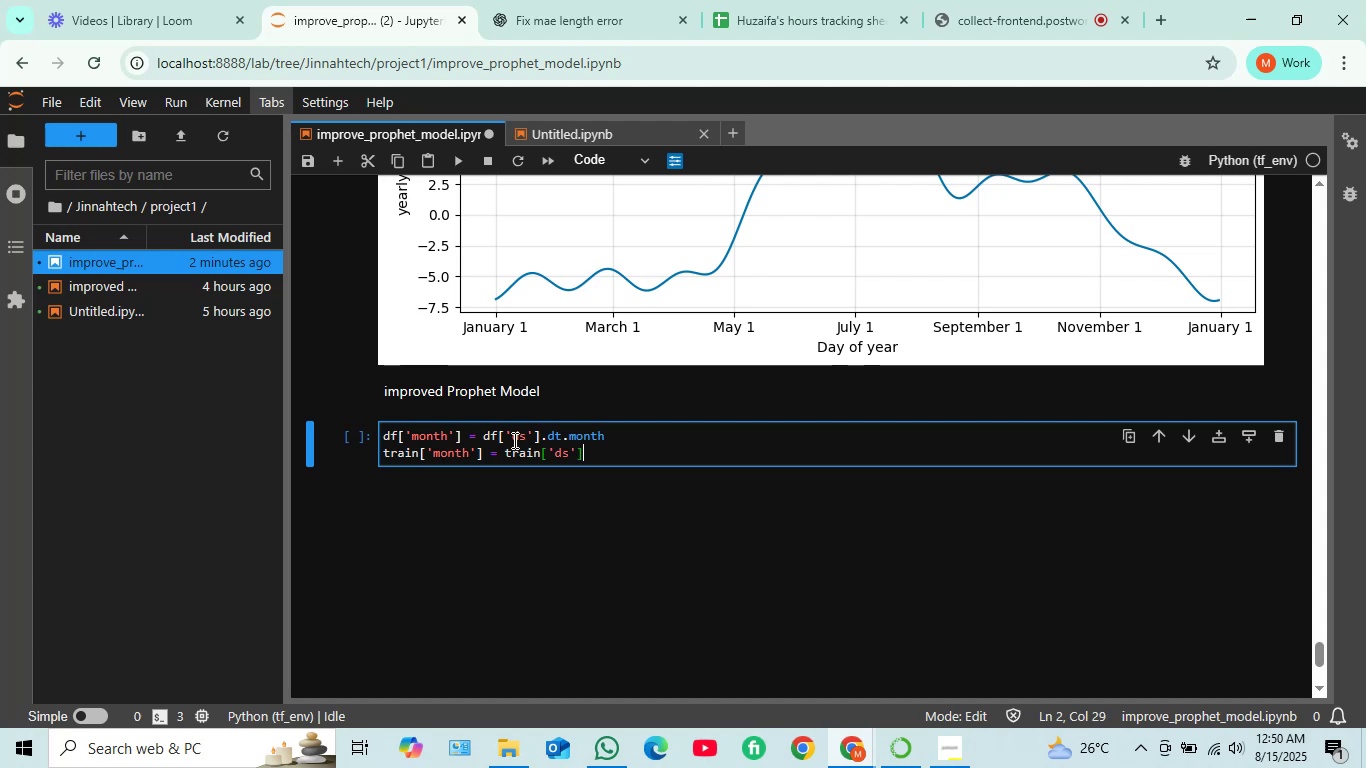 
type(.dt.monh)
key(Backspace)
type(th)
 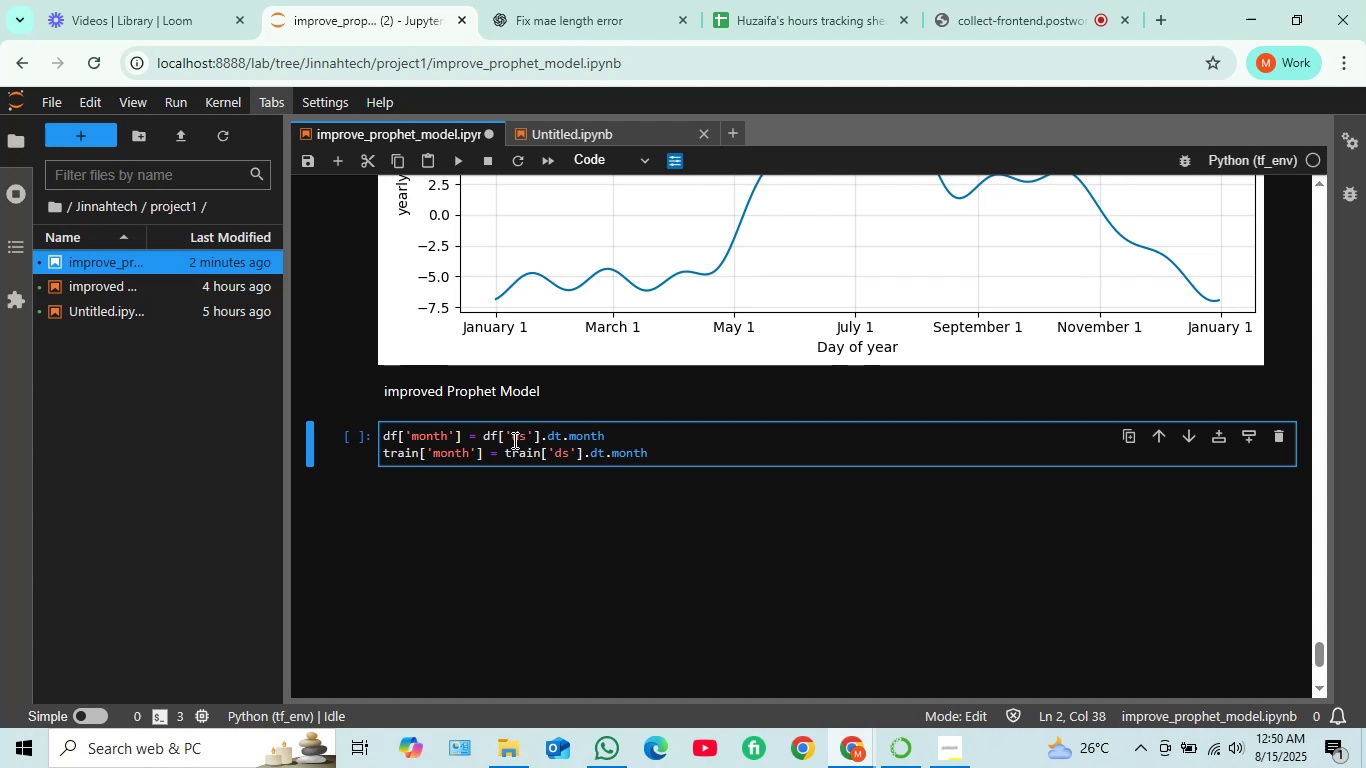 
key(Enter)
 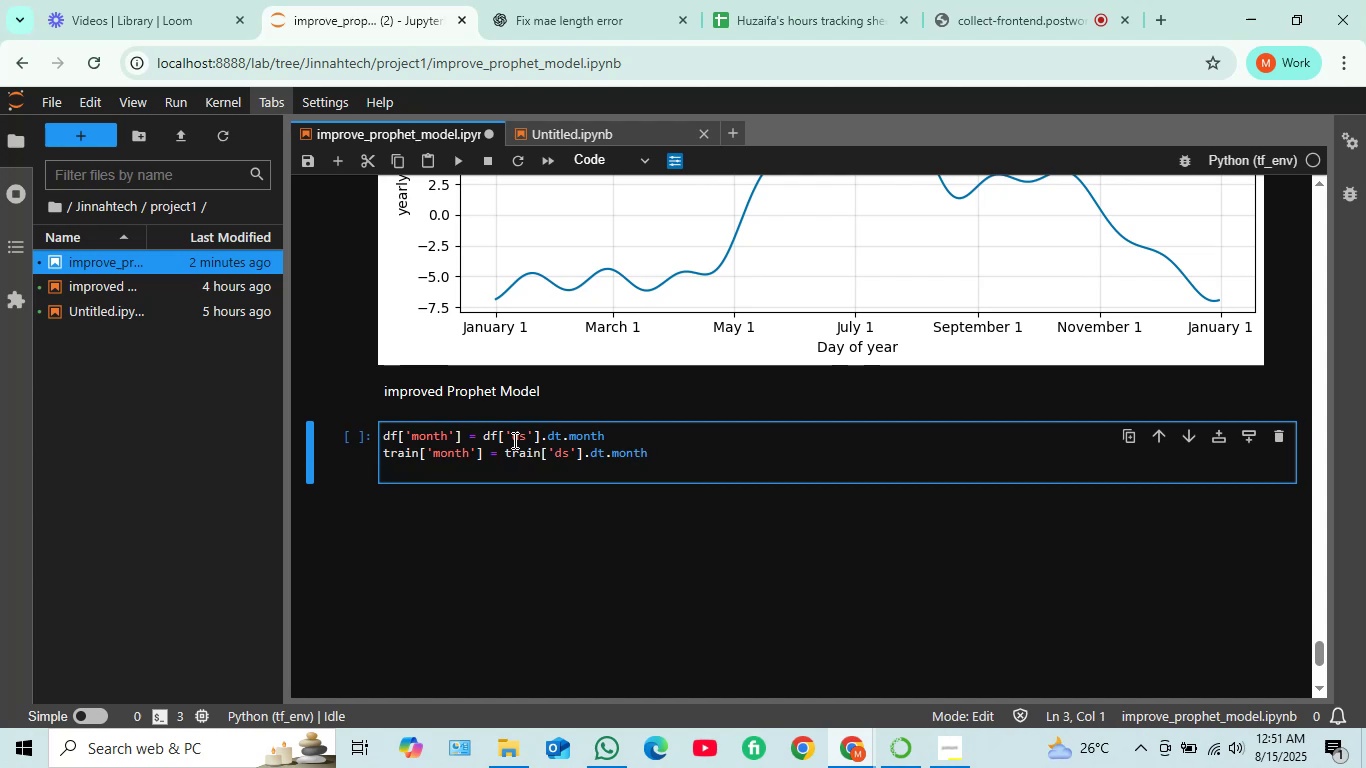 
wait(5.43)
 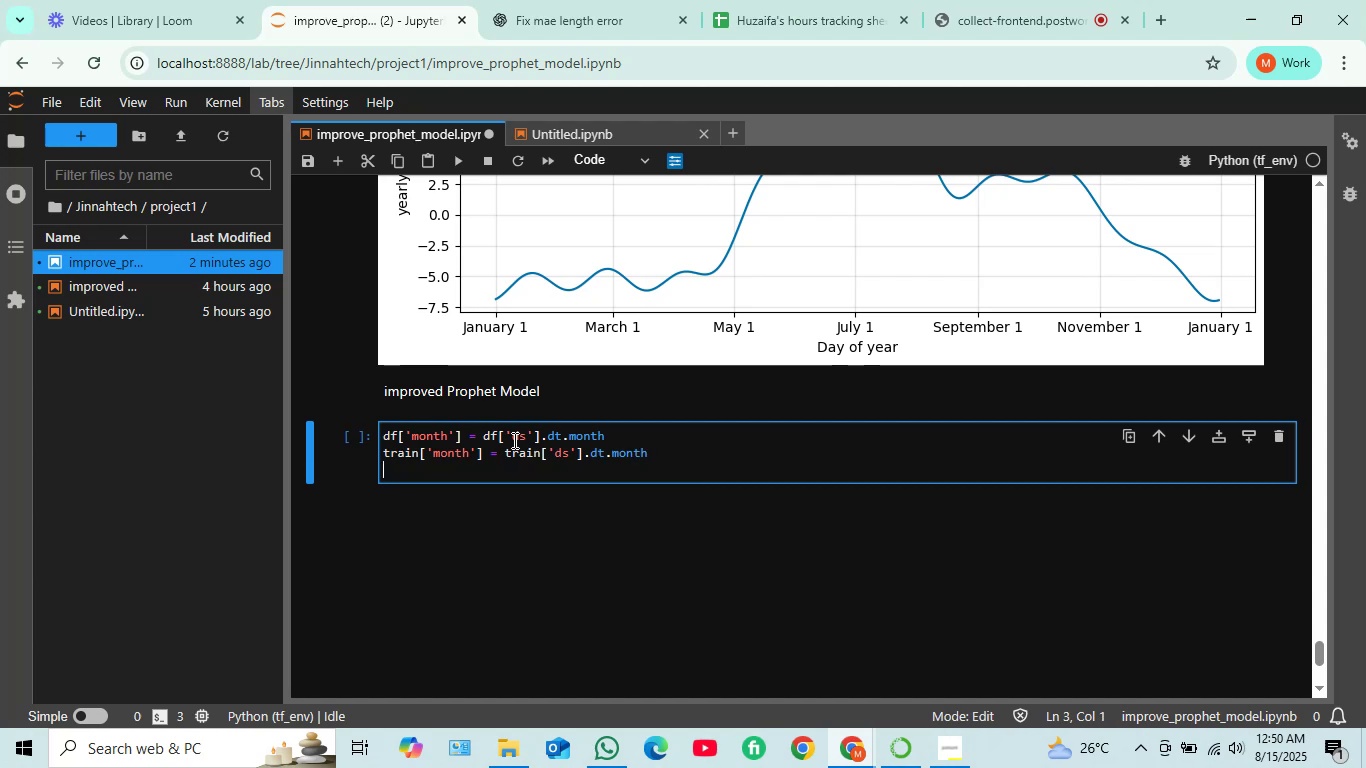 
type(test['month'] = )
 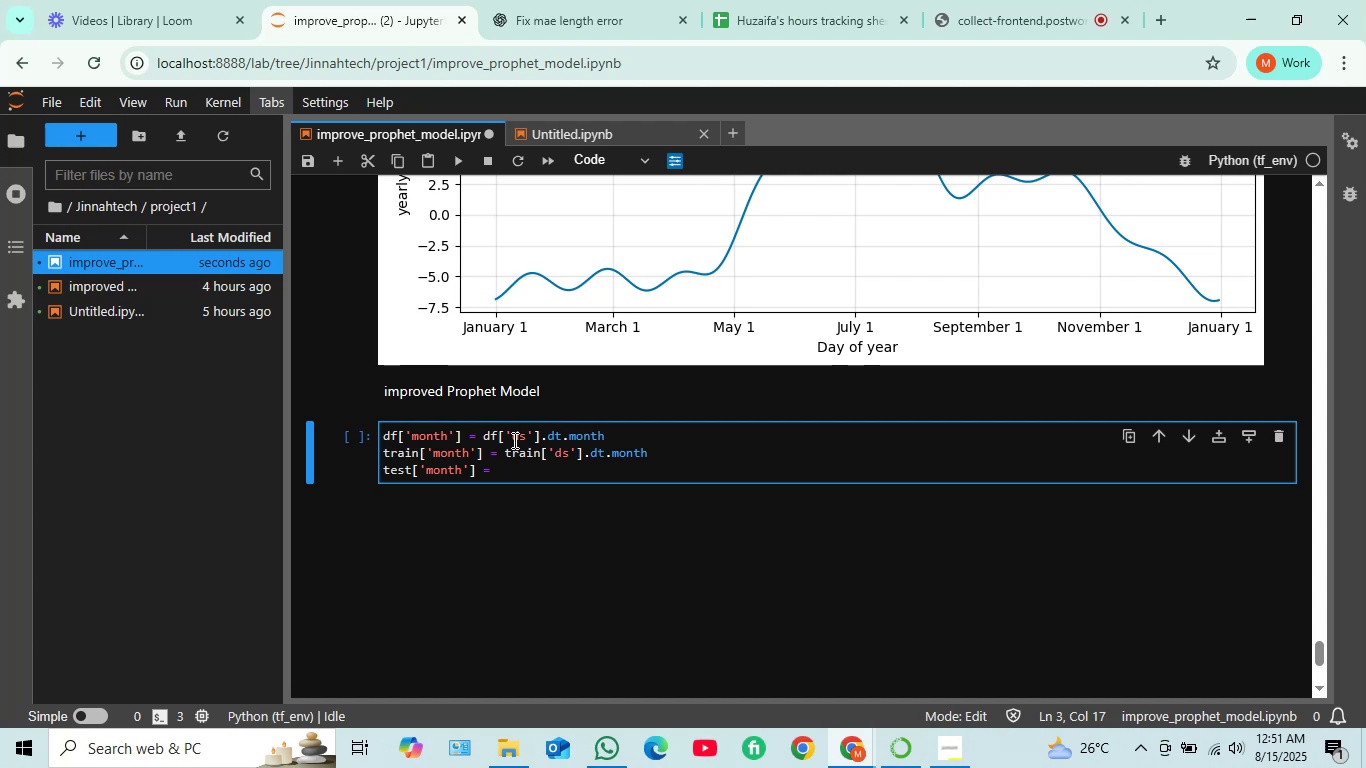 
wait(7.87)
 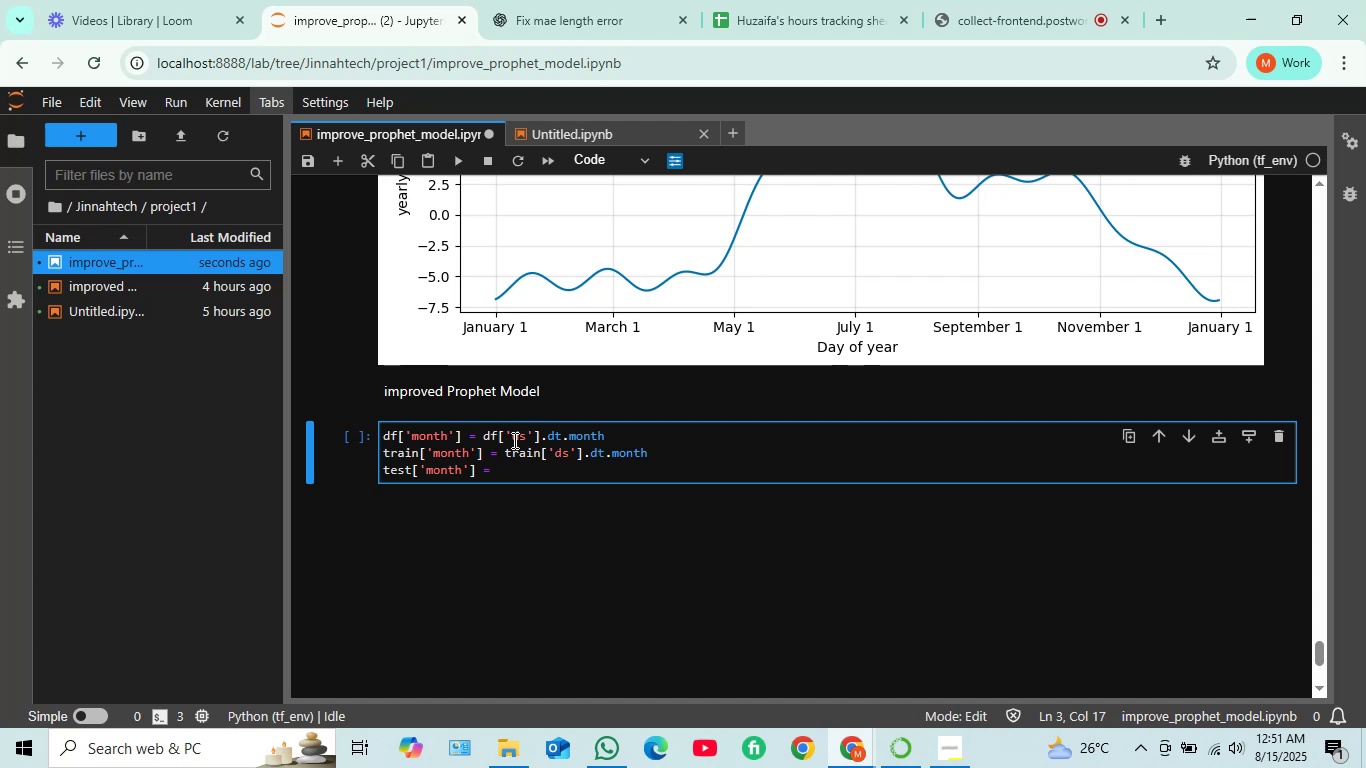 
type(test['ds'].dt.month)
 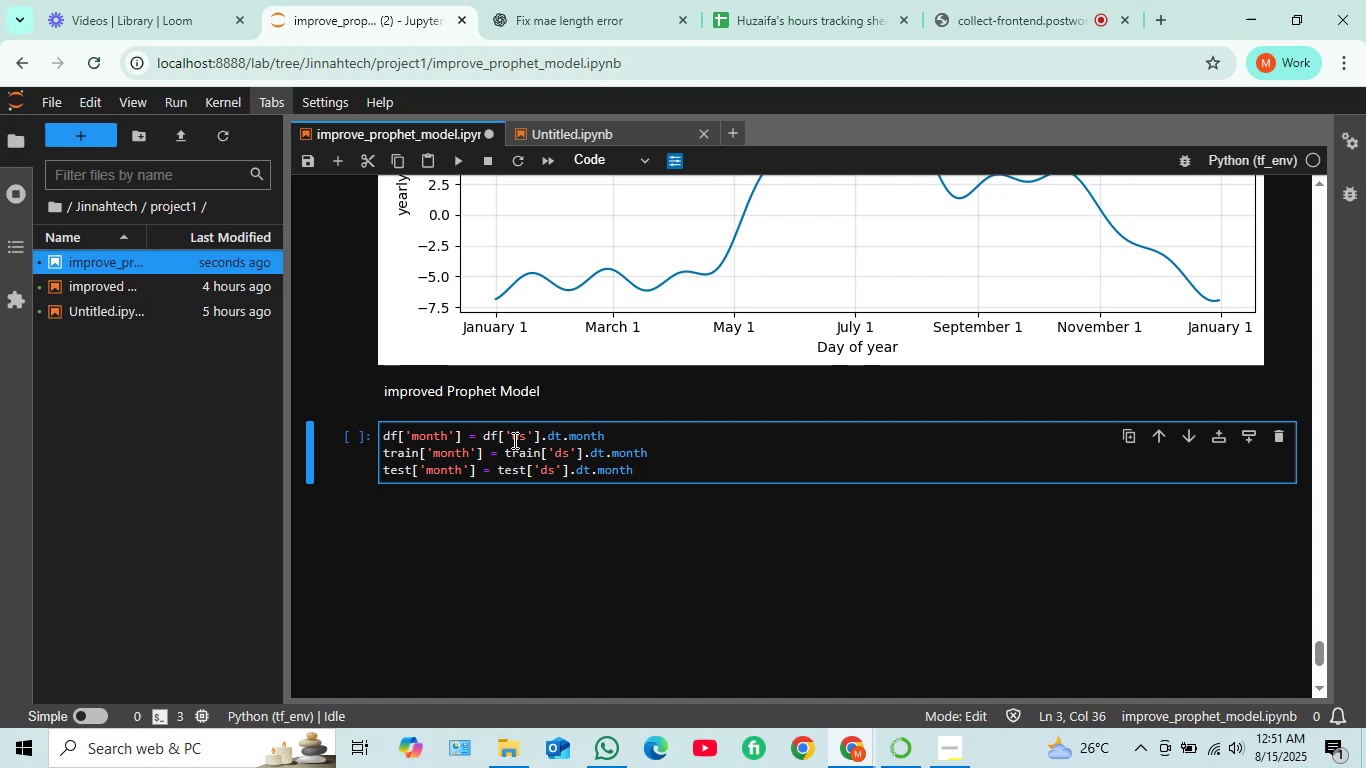 
key(Shift+Enter)
 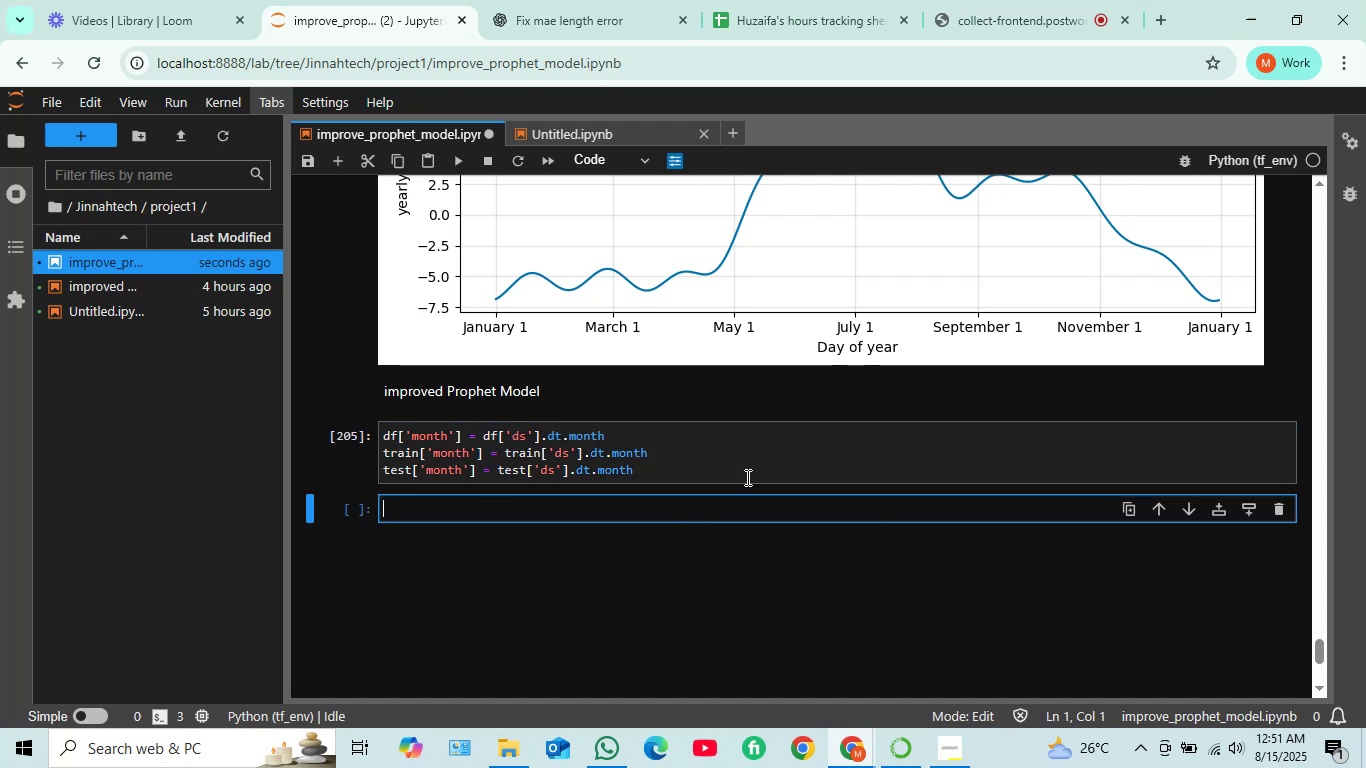 
wait(6.32)
 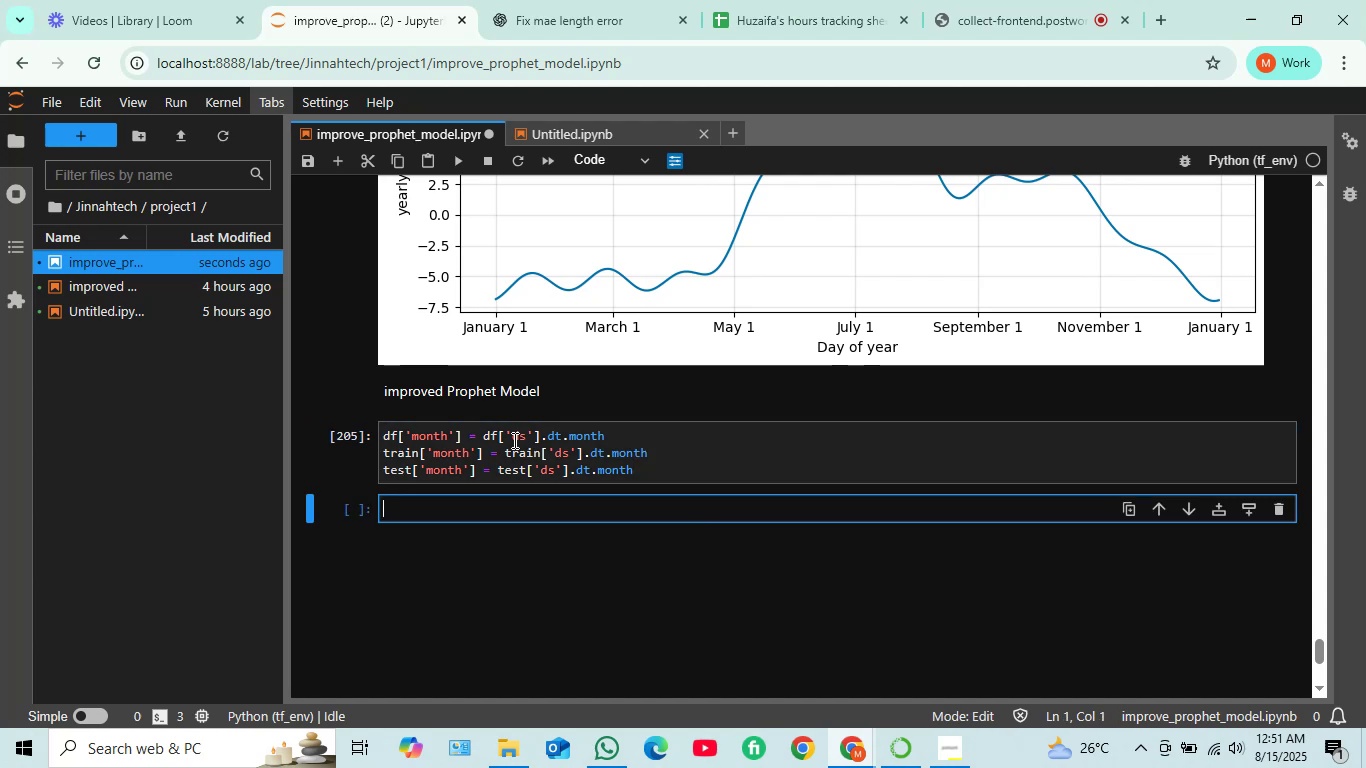 
left_click([684, 515])
 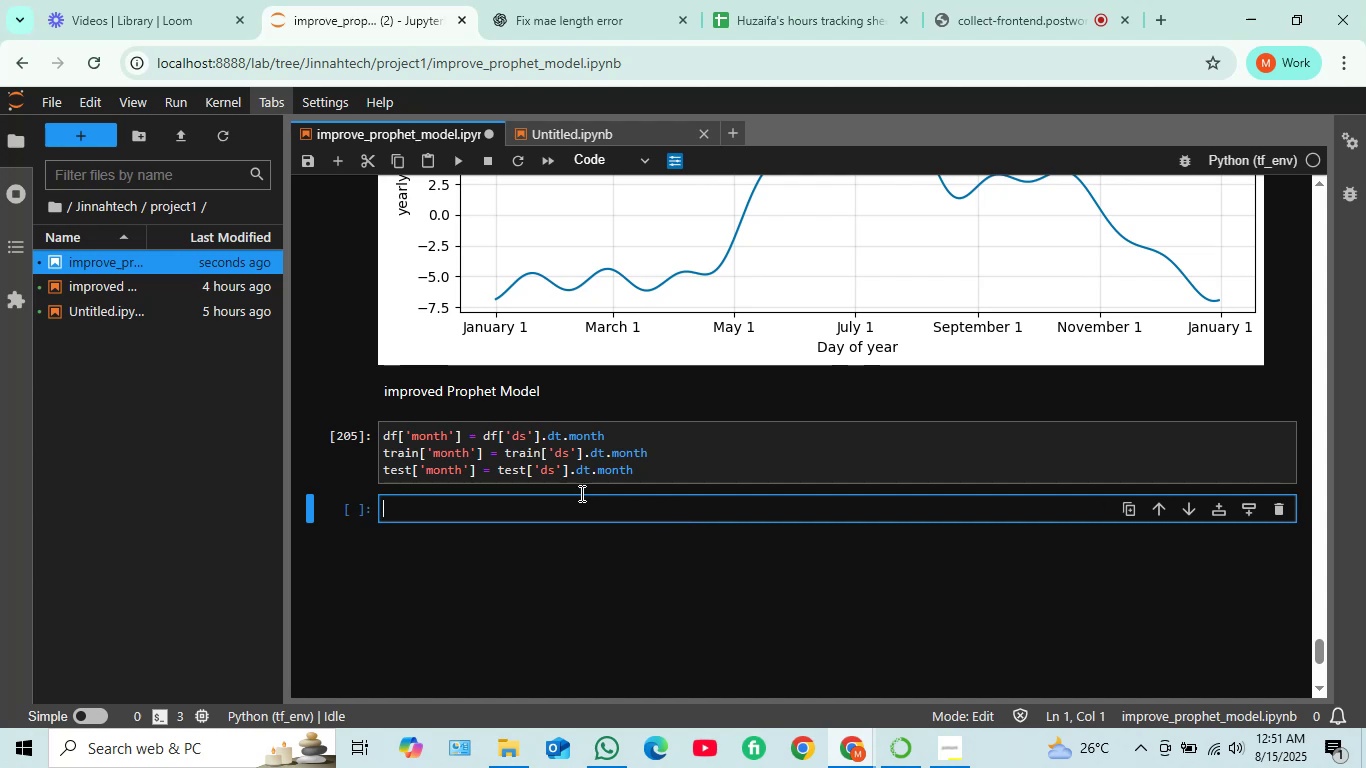 
type(improved_model = Prophet()
 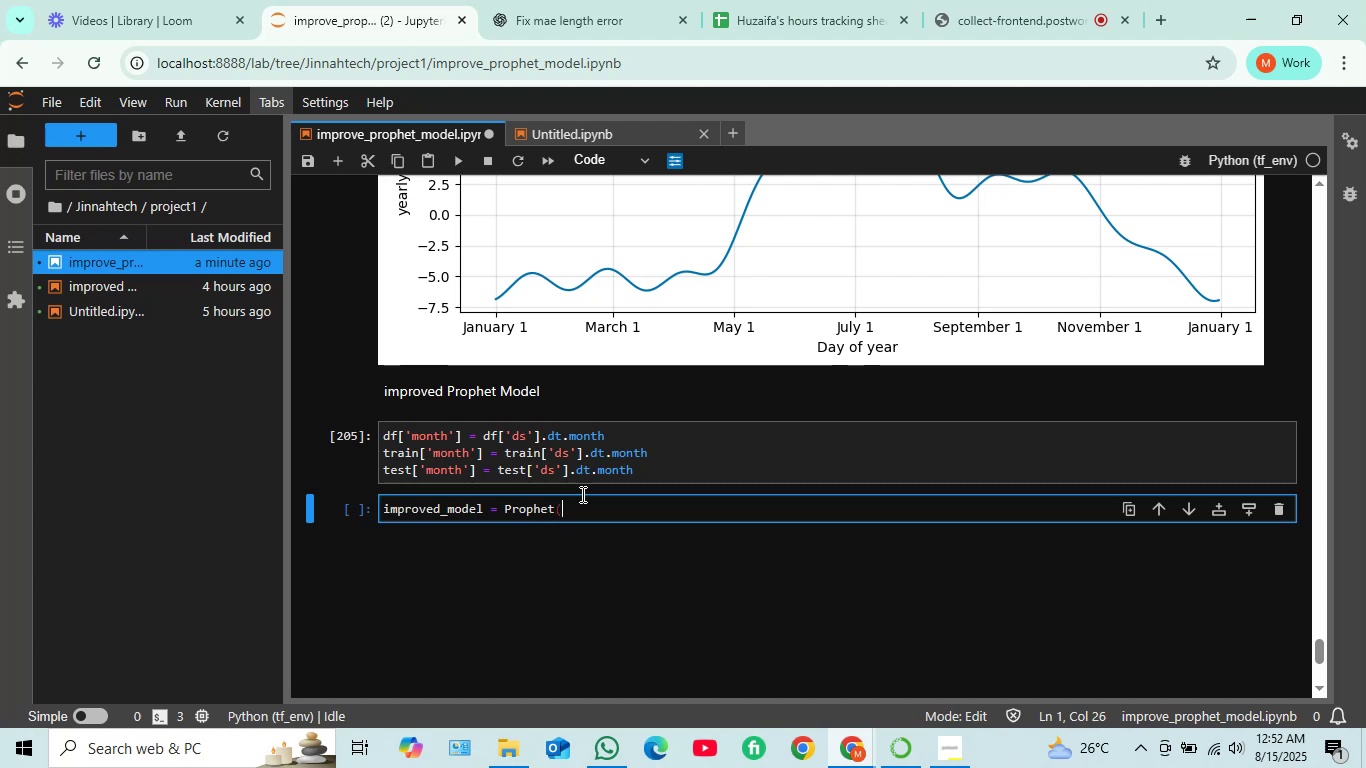 
key(Enter)
 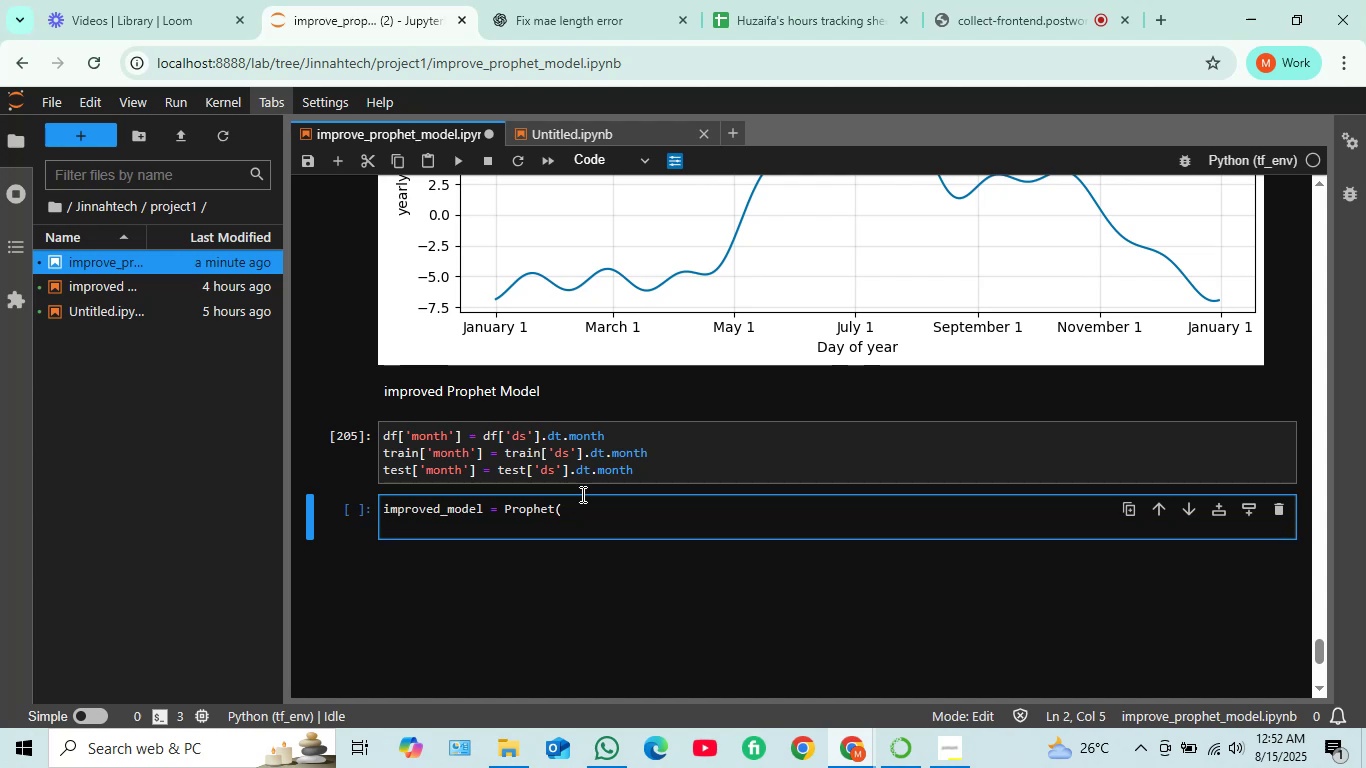 
type(yearly)
 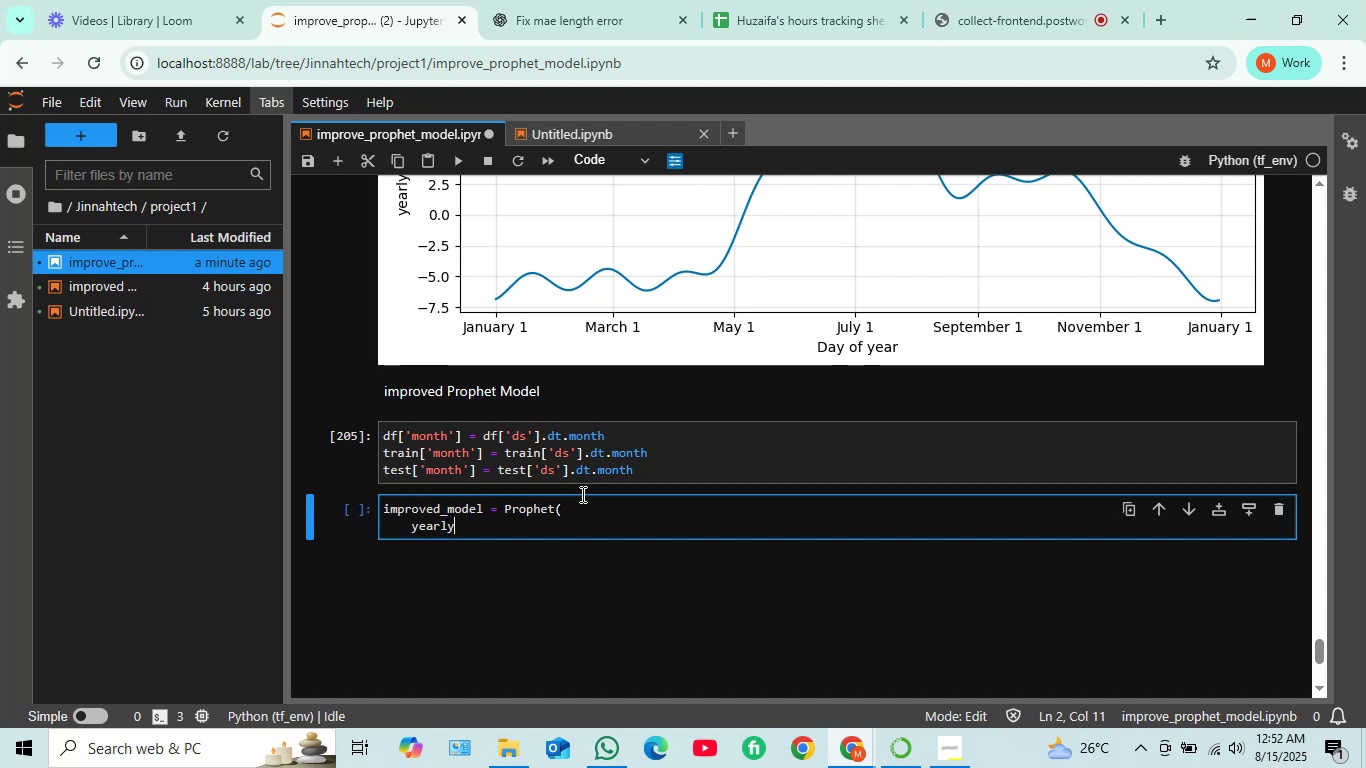 
type(_seasonality=True)
 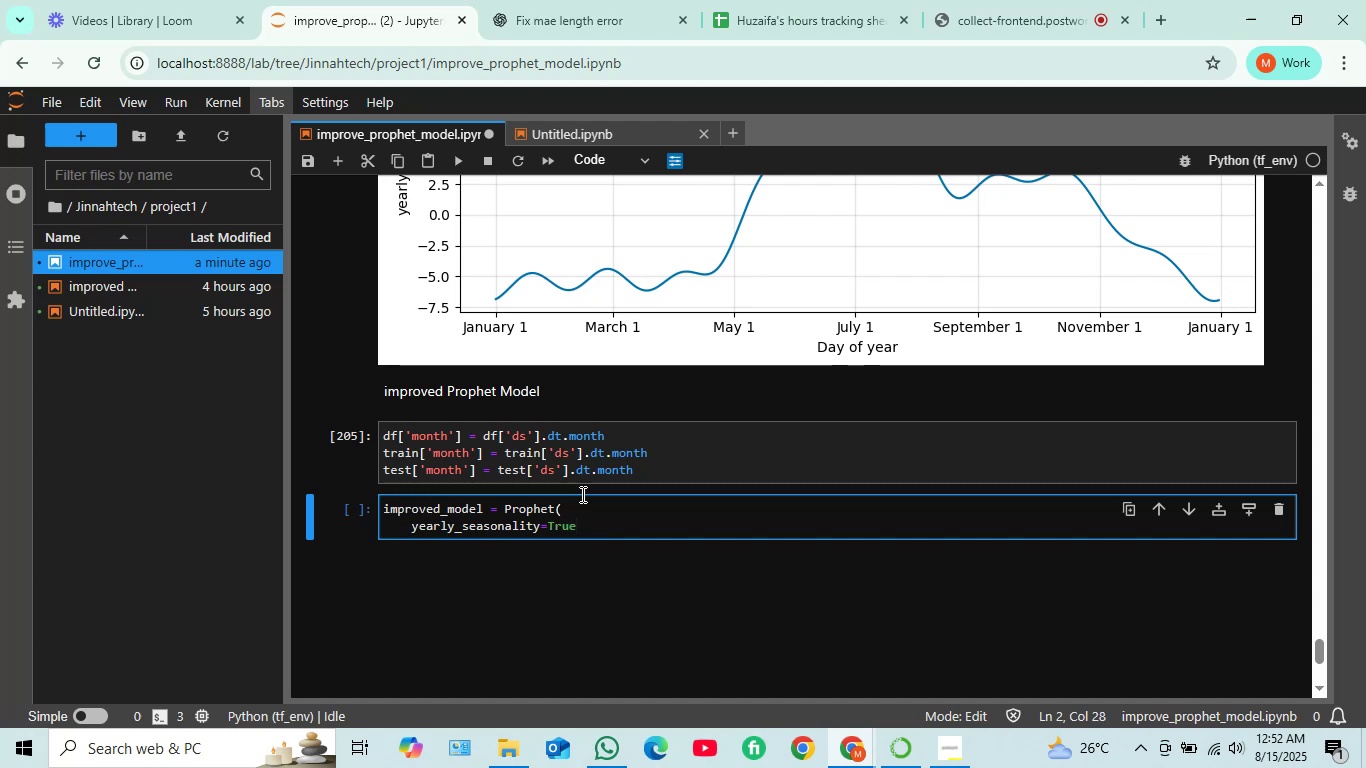 
wait(6.77)
 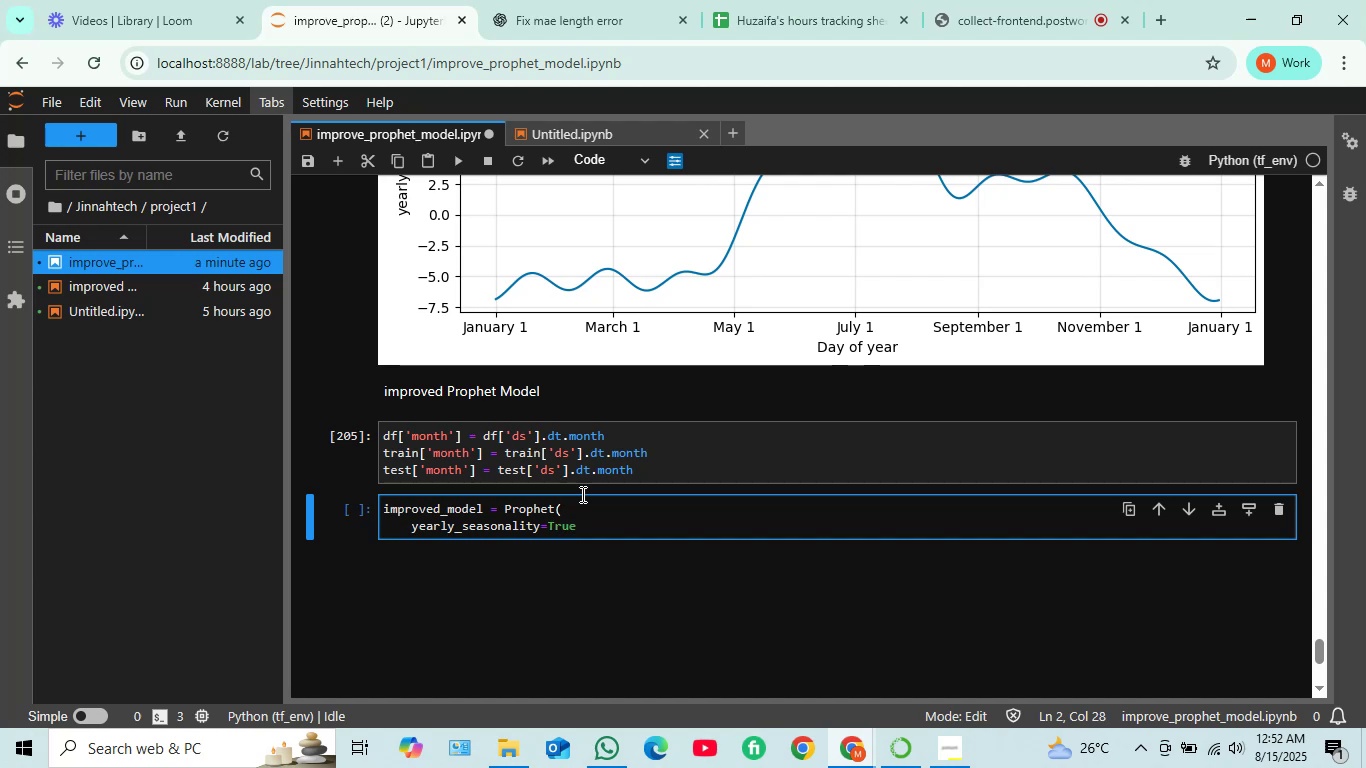 
key(Comma)
 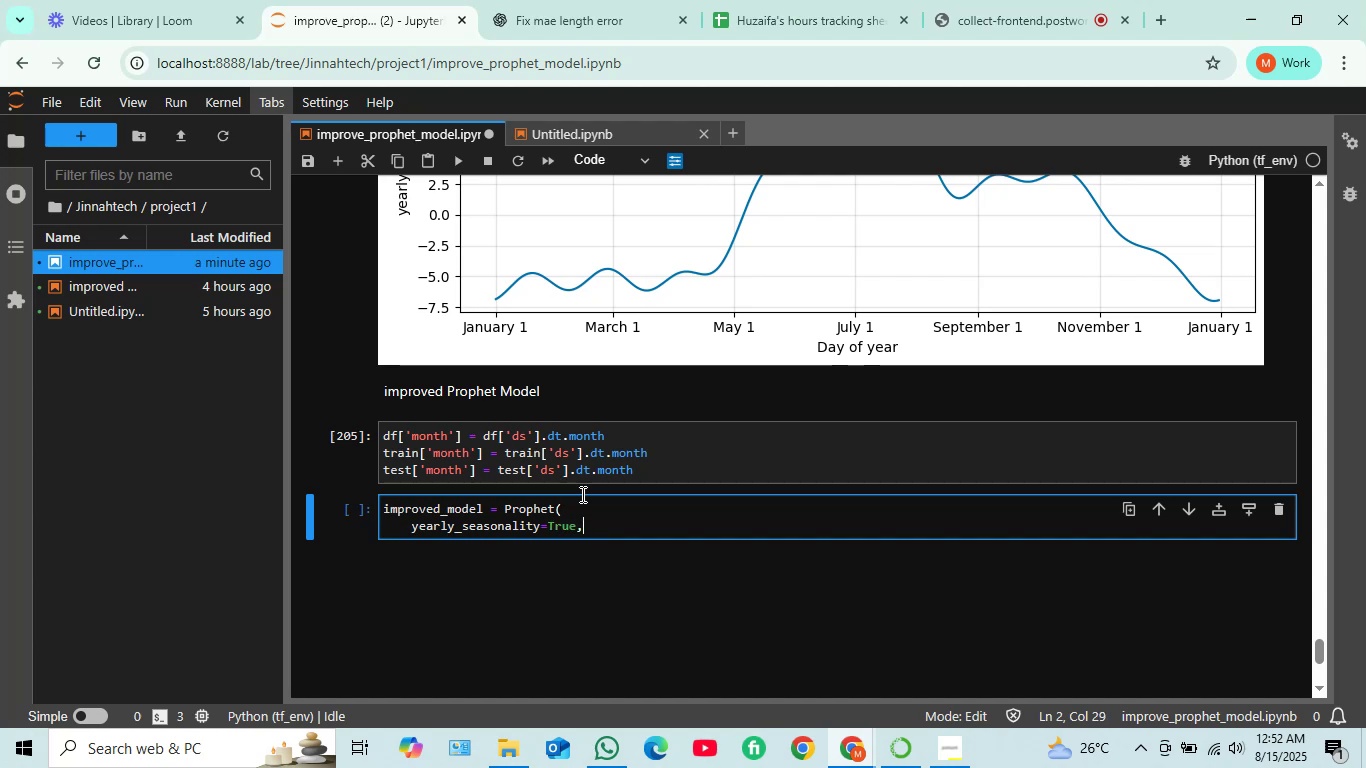 
key(Enter)
 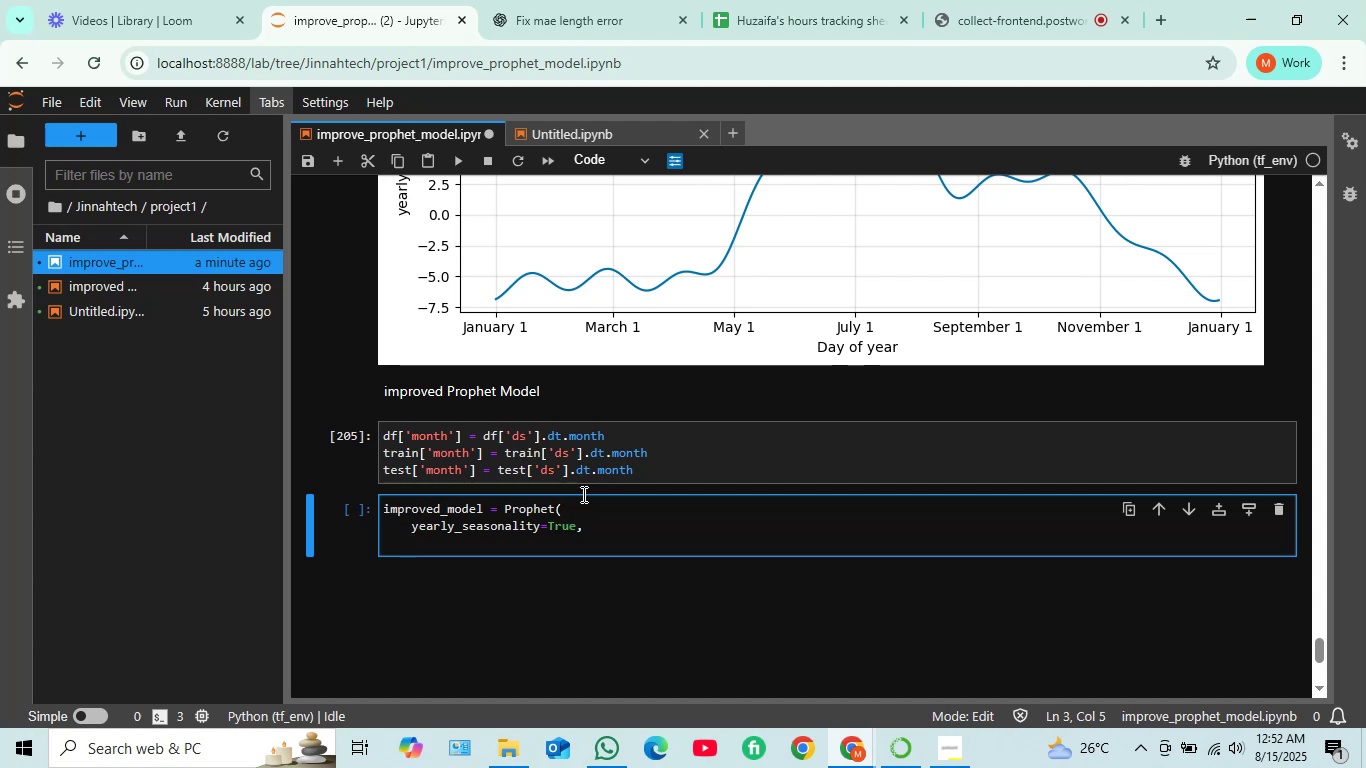 
type(weakl)
key(Backspace)
type(ly_seasonality=Truw)
key(Backspace)
type(e,)
 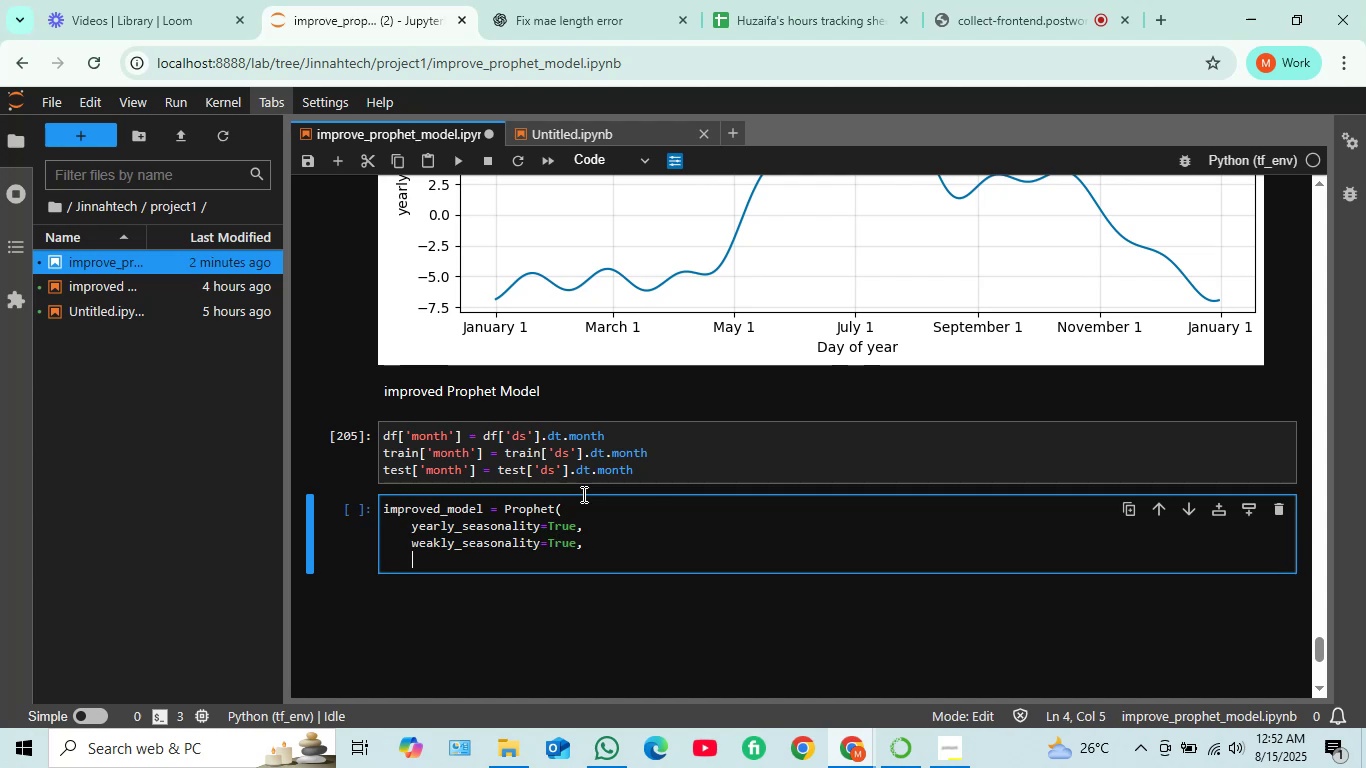 
 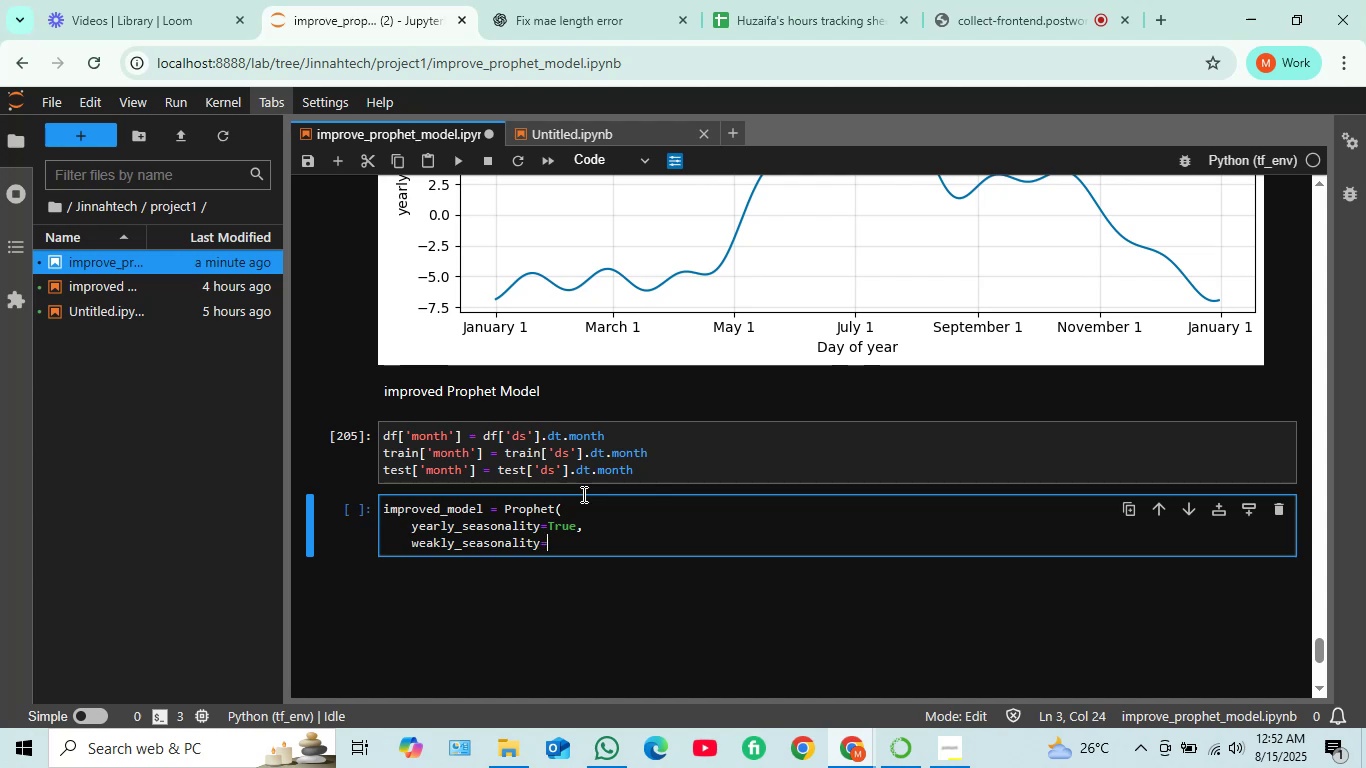 
key(Enter)
 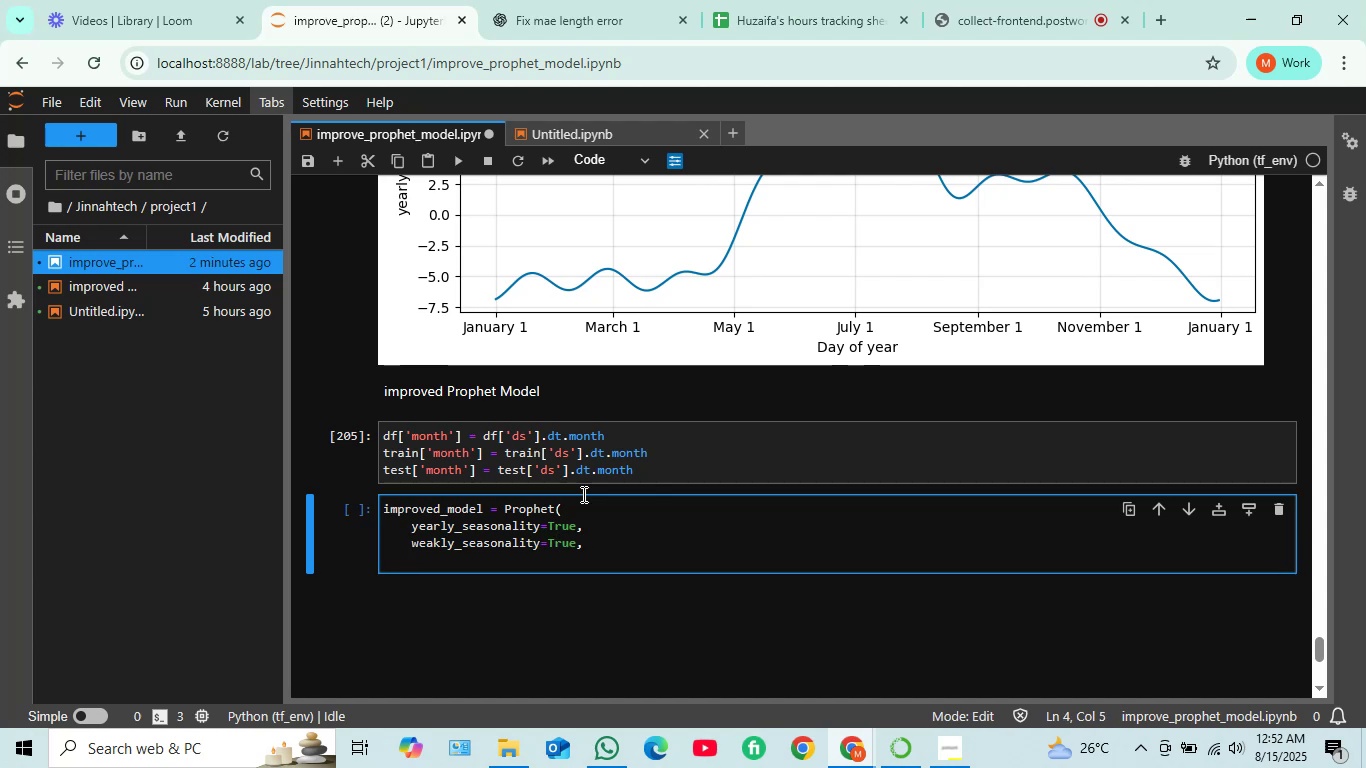 
type(daily_seasonalliy)
key(Backspace)
type(ty)
 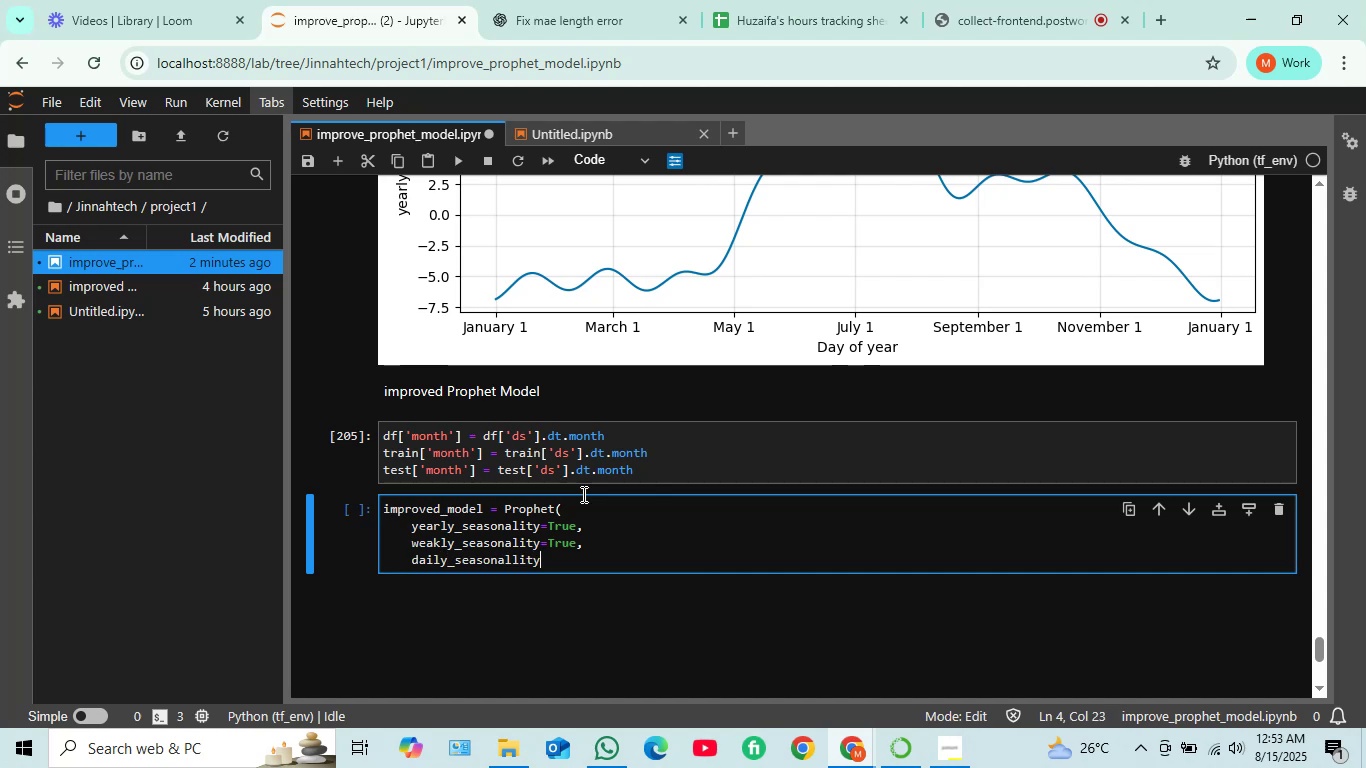 
key(ArrowLeft)
 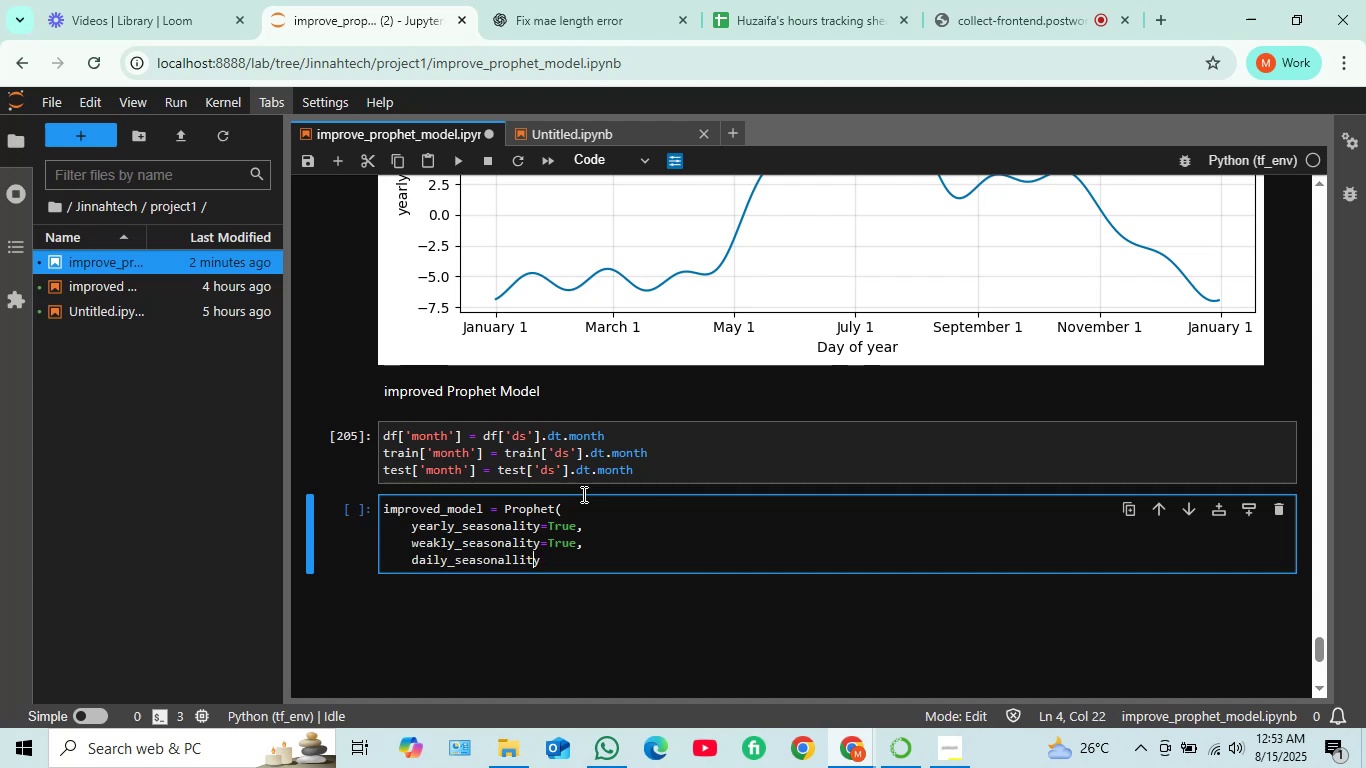 
key(ArrowLeft)
 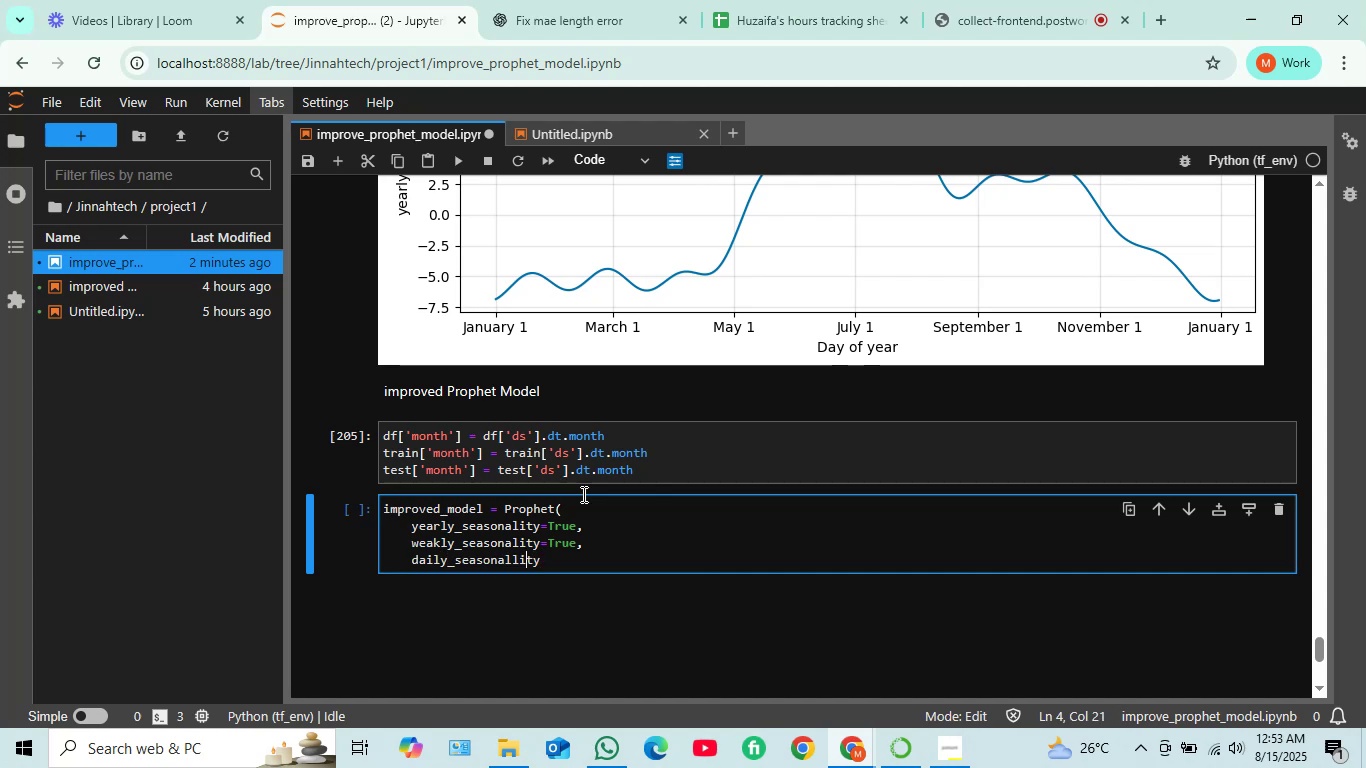 
key(ArrowLeft)
 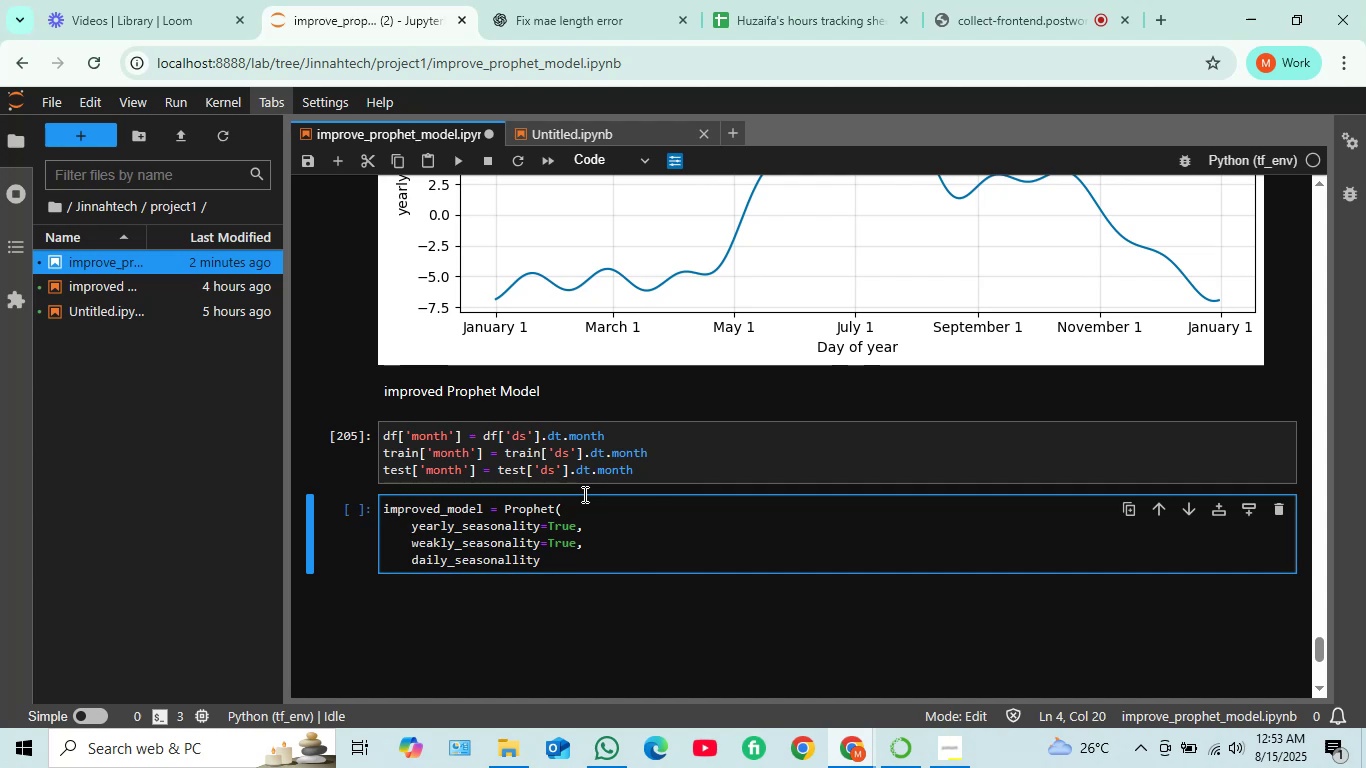 
key(Backspace)
 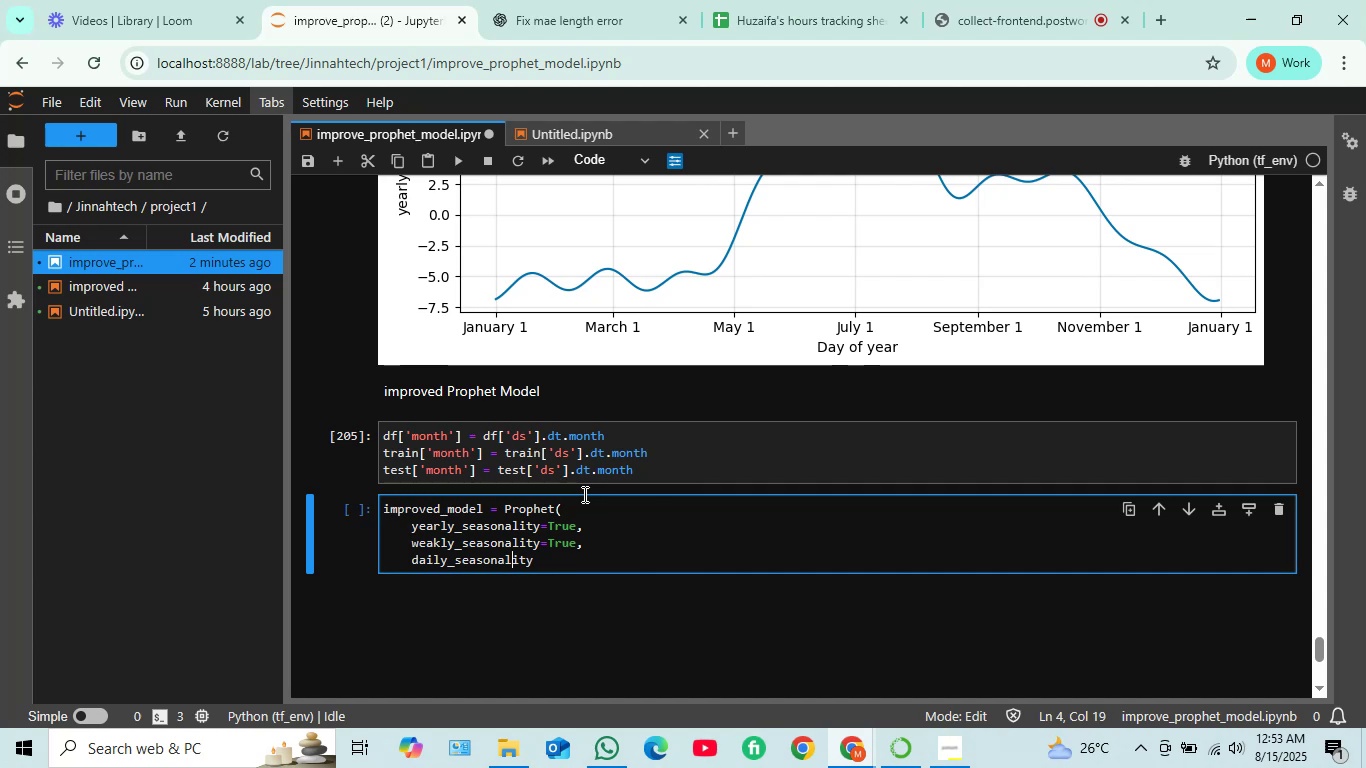 
key(ArrowRight)
 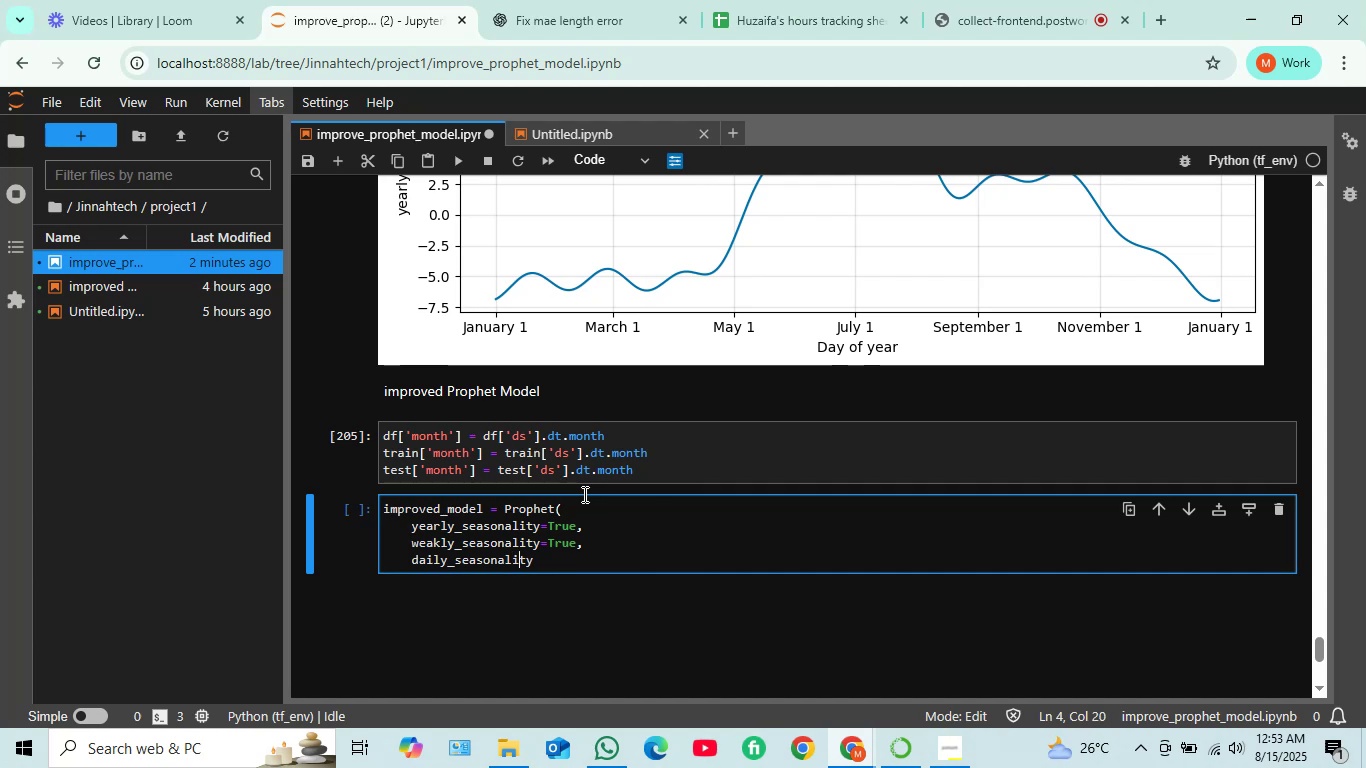 
key(ArrowRight)
 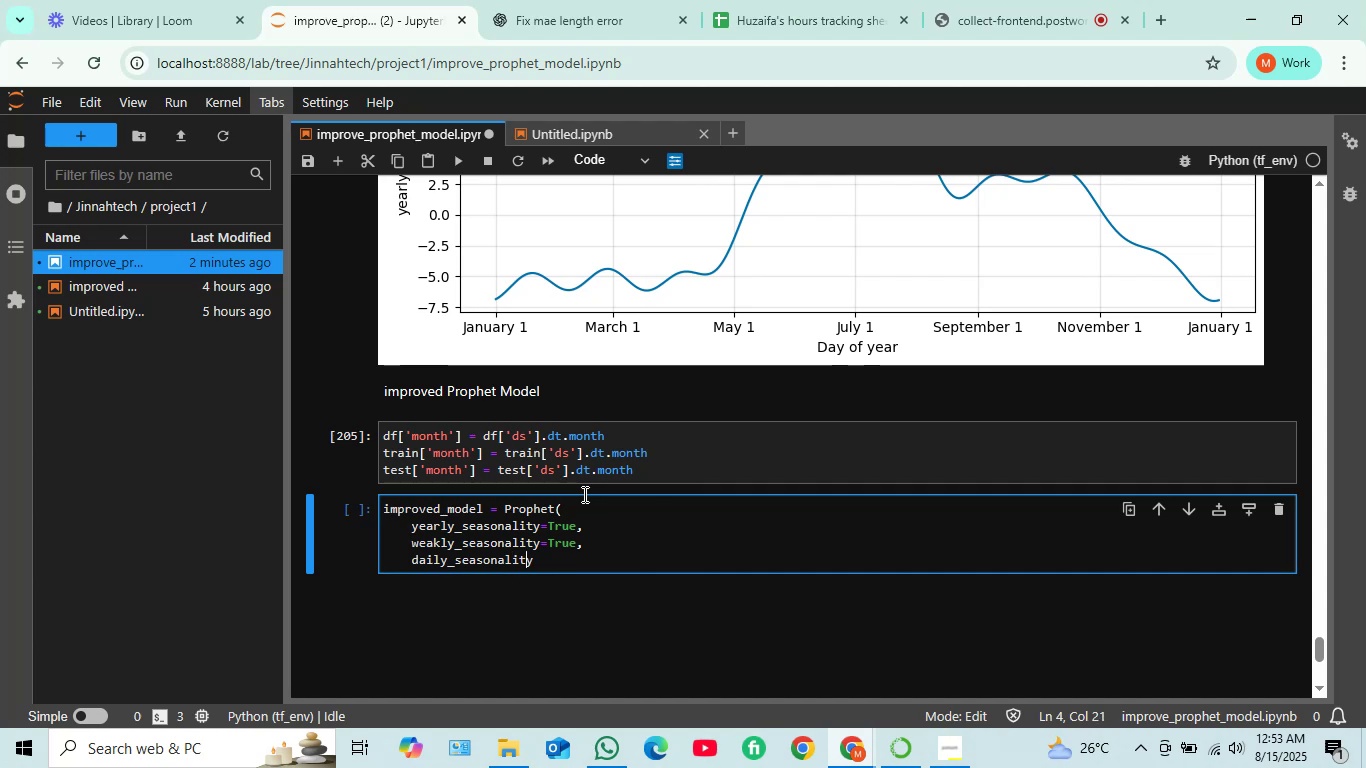 
key(ArrowRight)
 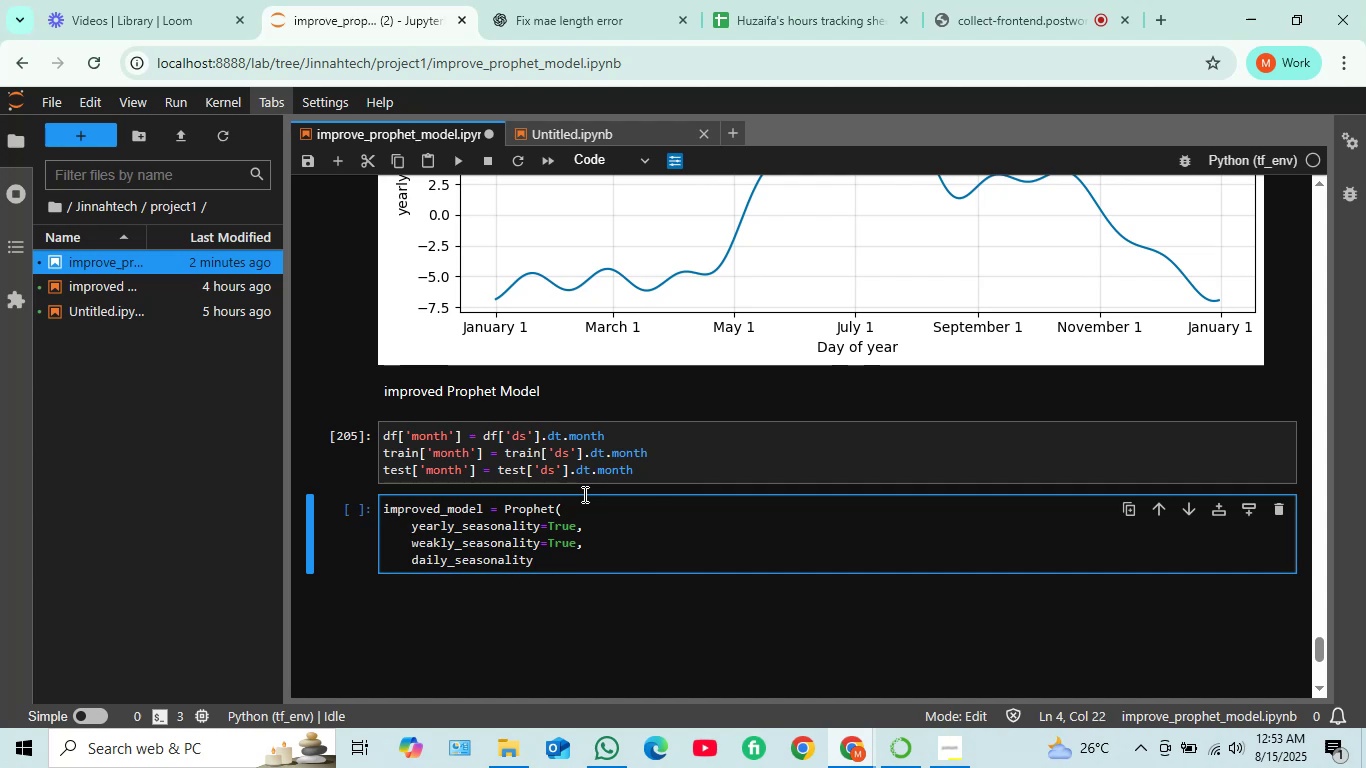 
type(= True)
 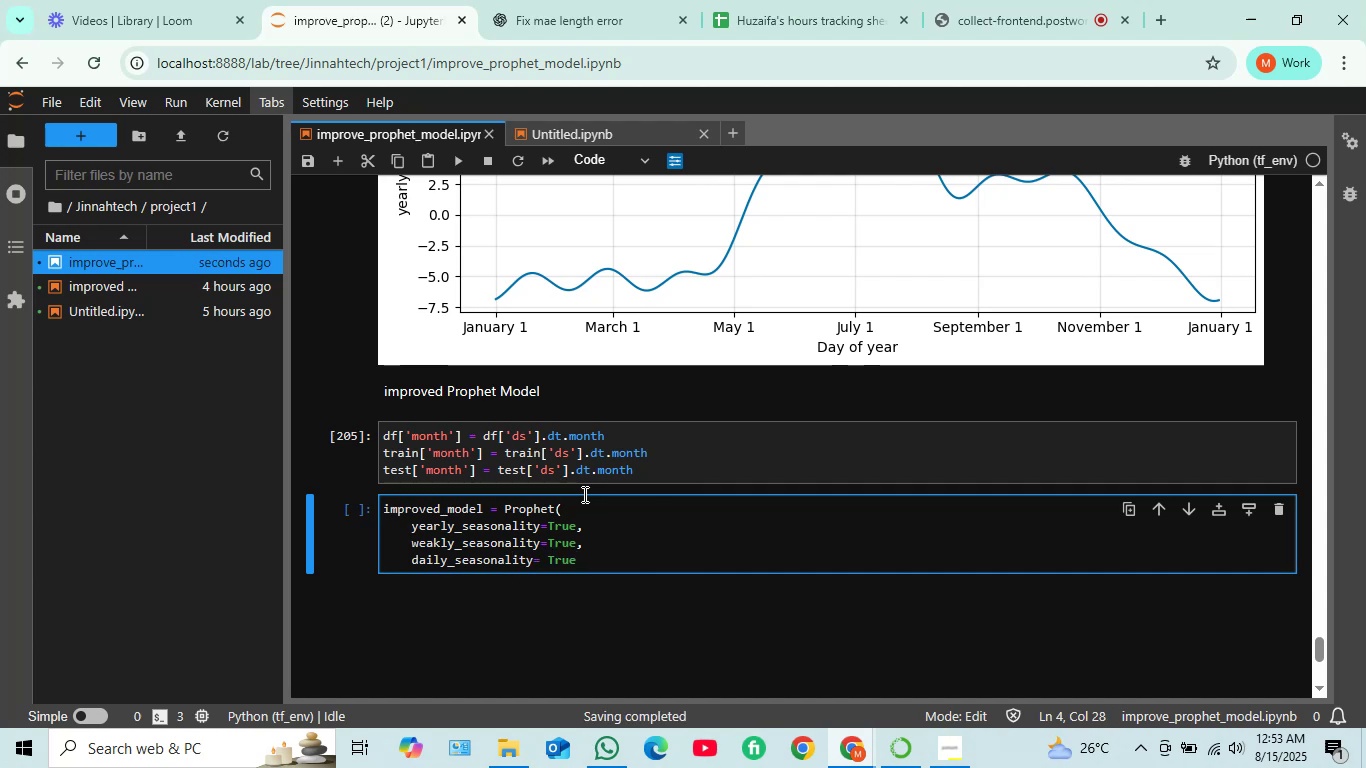 
key(Backspace)
key(Backspace)
key(Backspace)
key(Backspace)
type(False,)
 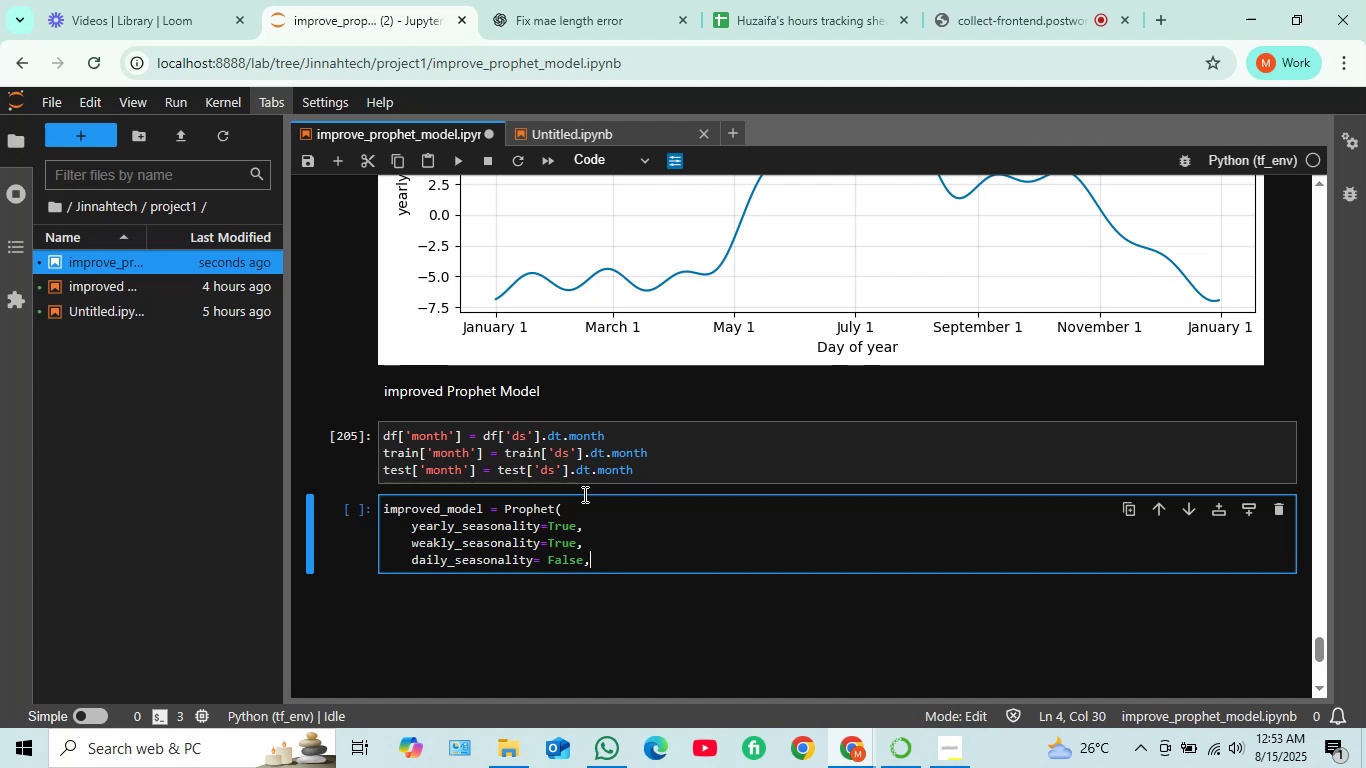 
key(Enter)
 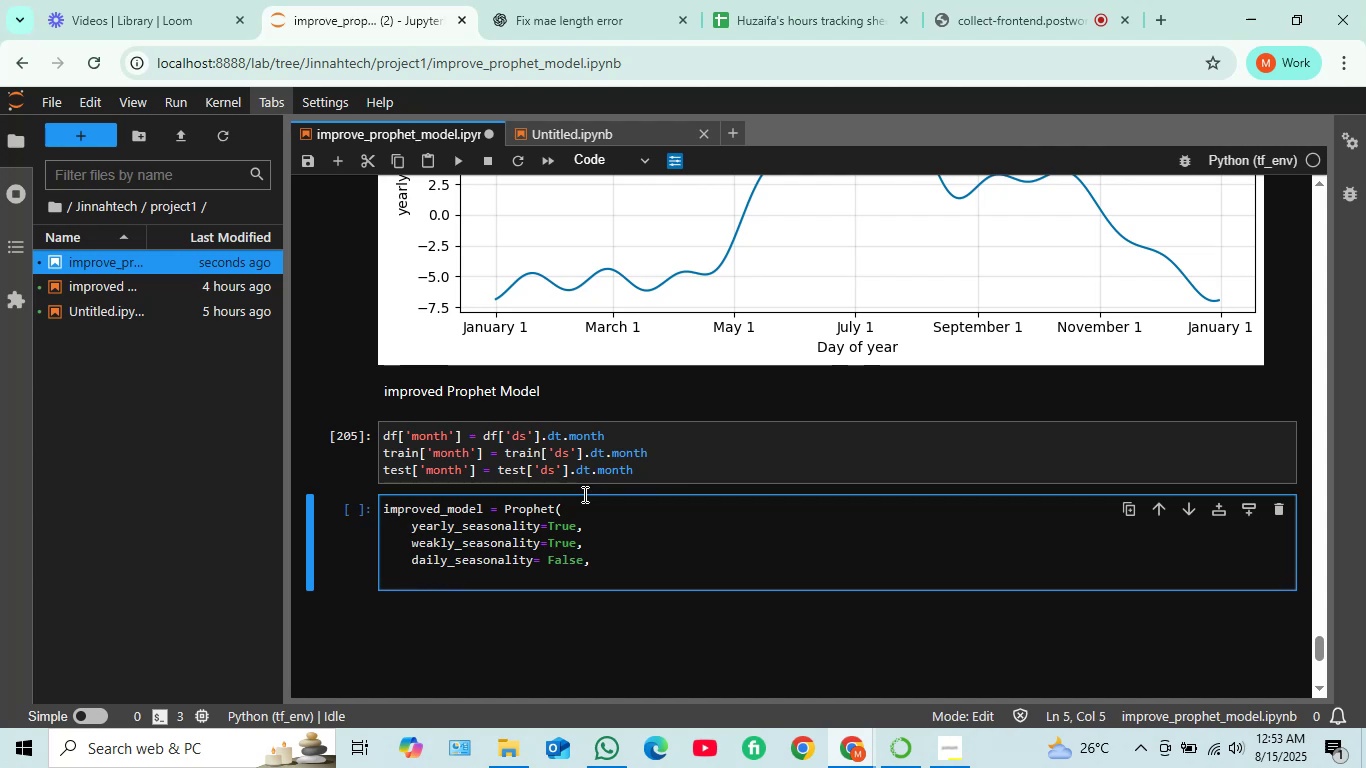 
wait(6.6)
 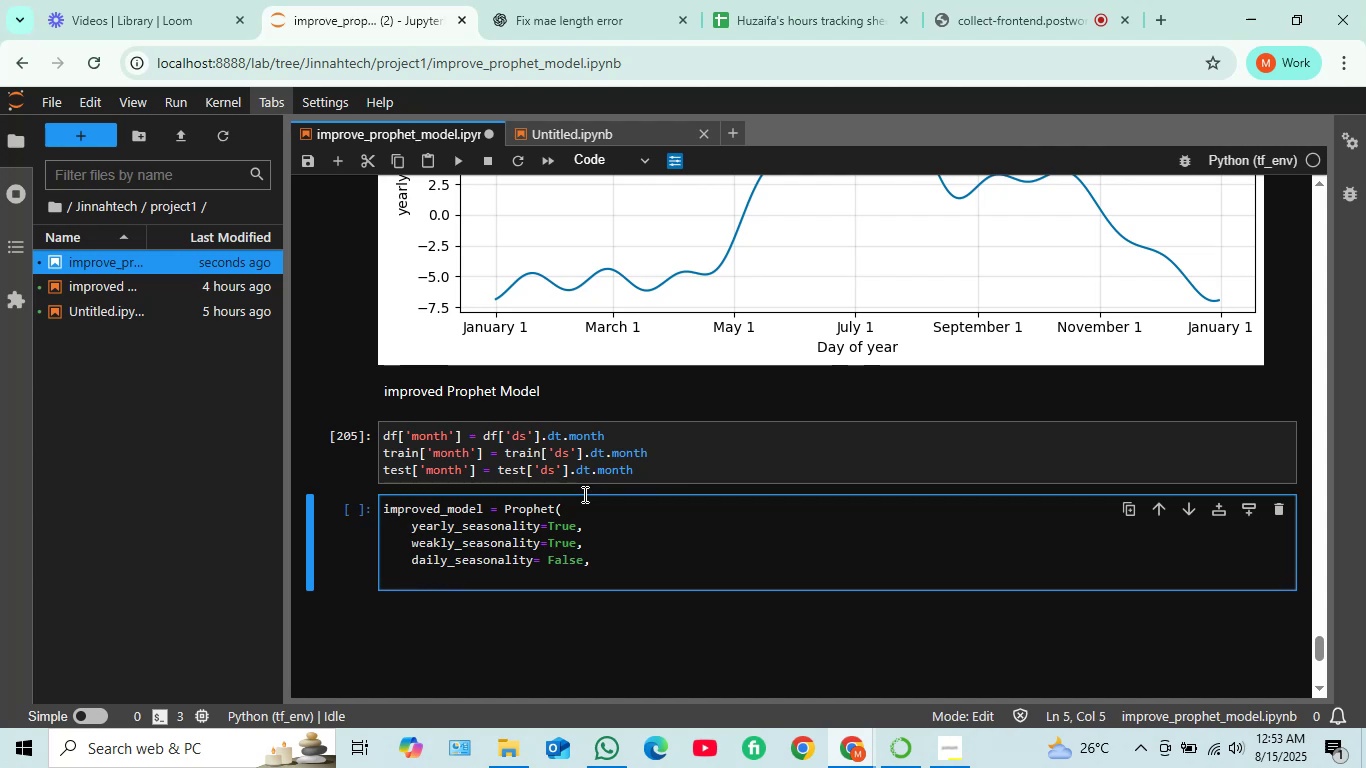 
type(changepoint_prior_scale= 10,)
 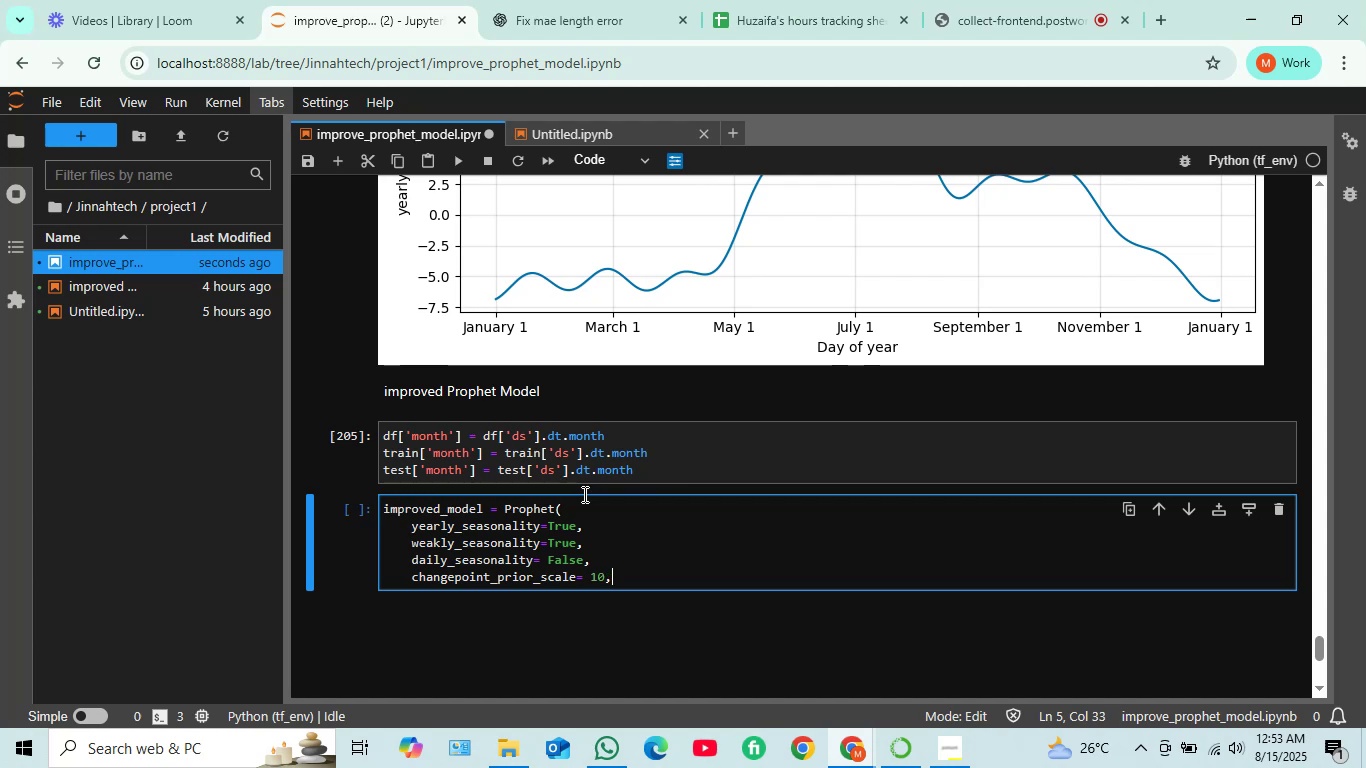 
key(Enter)
 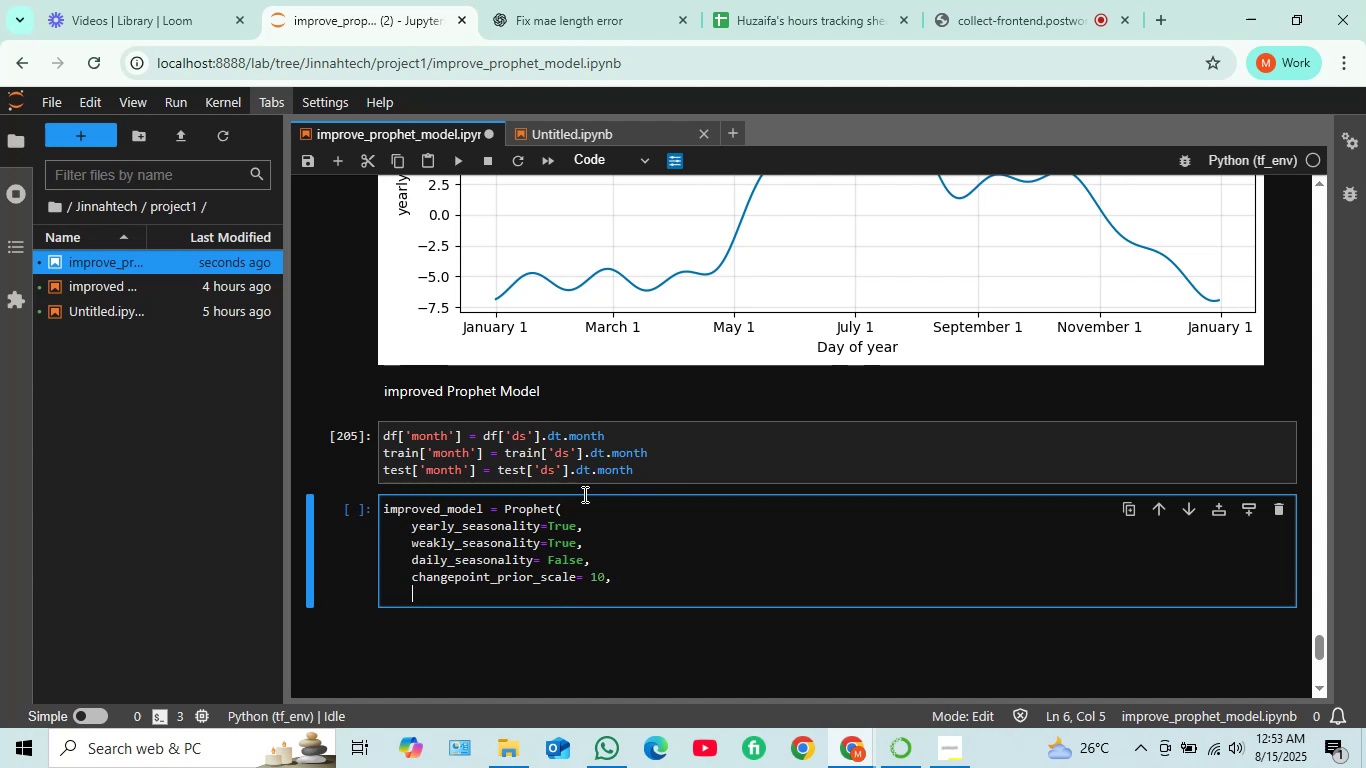 
type(holidays_prior)
 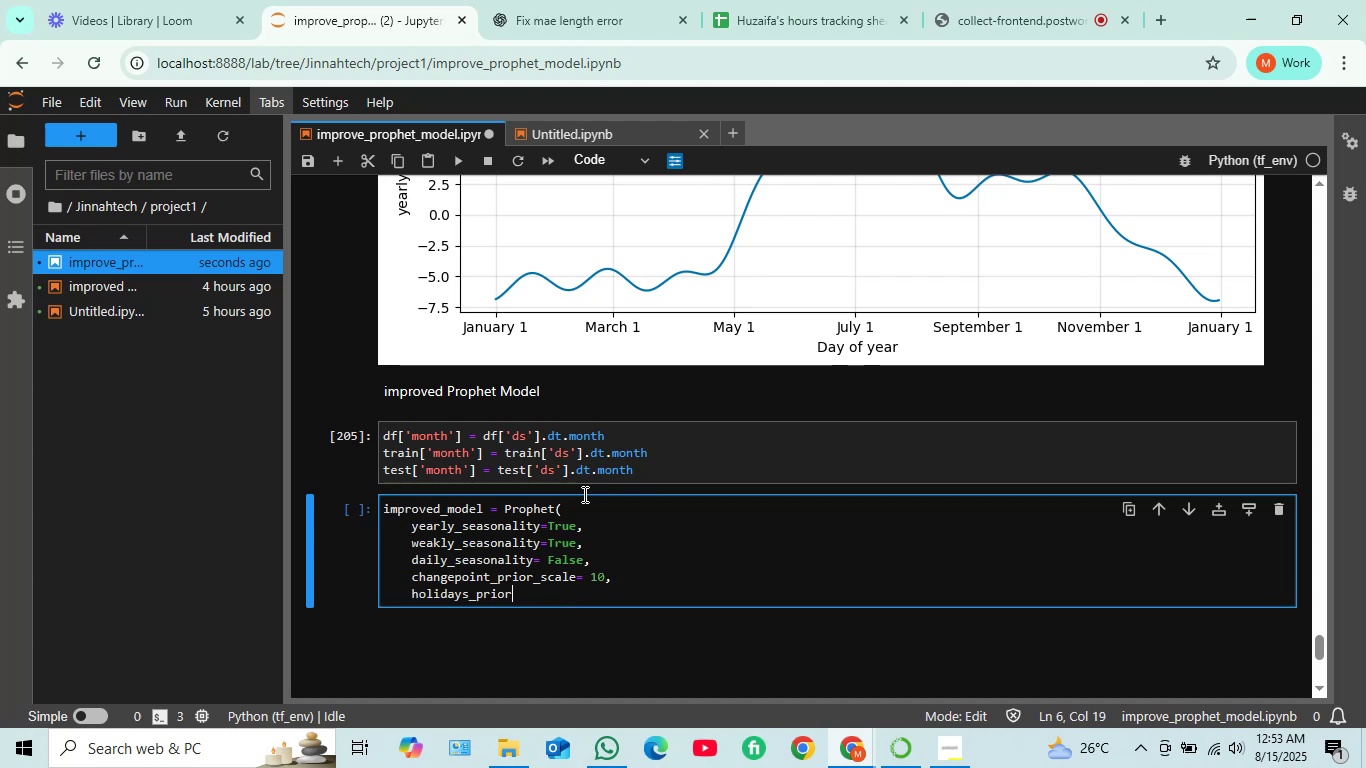 
type(_scale=5)
 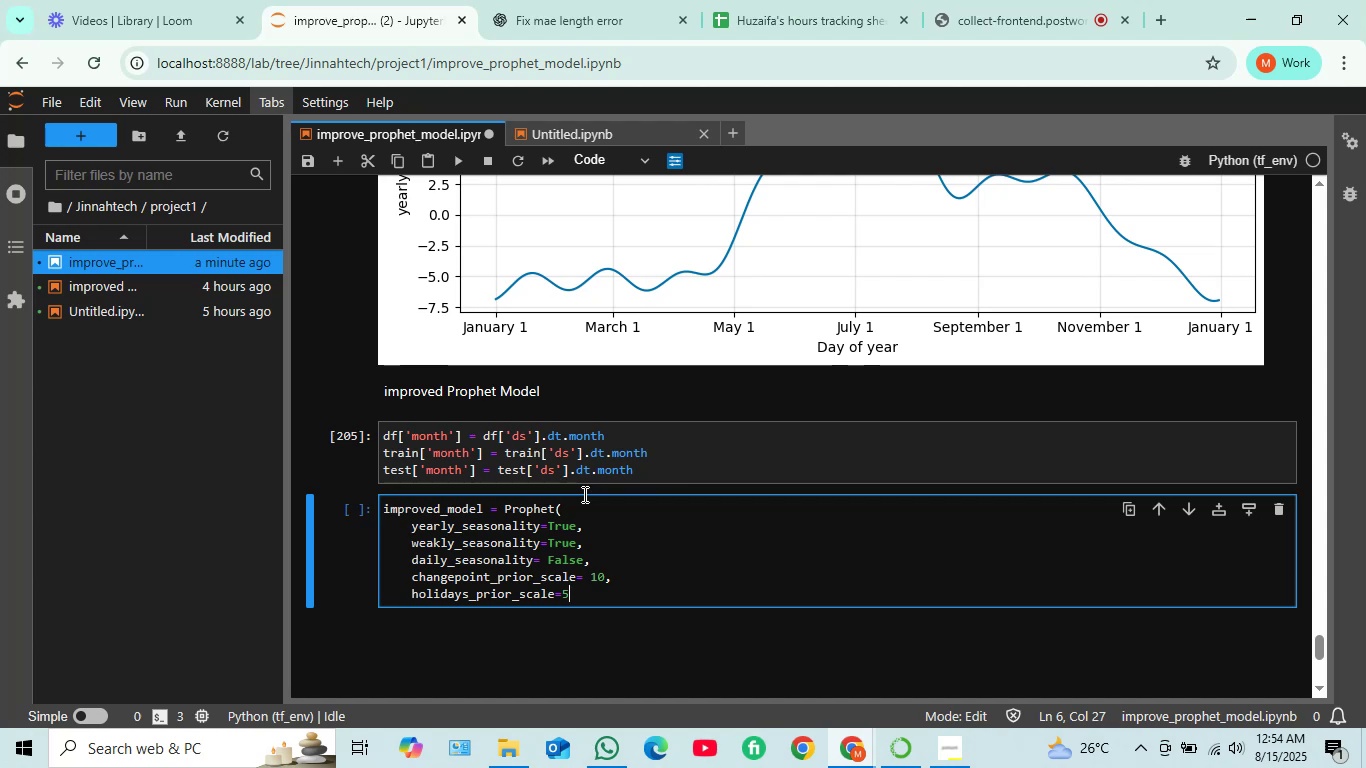 
key(Enter)
 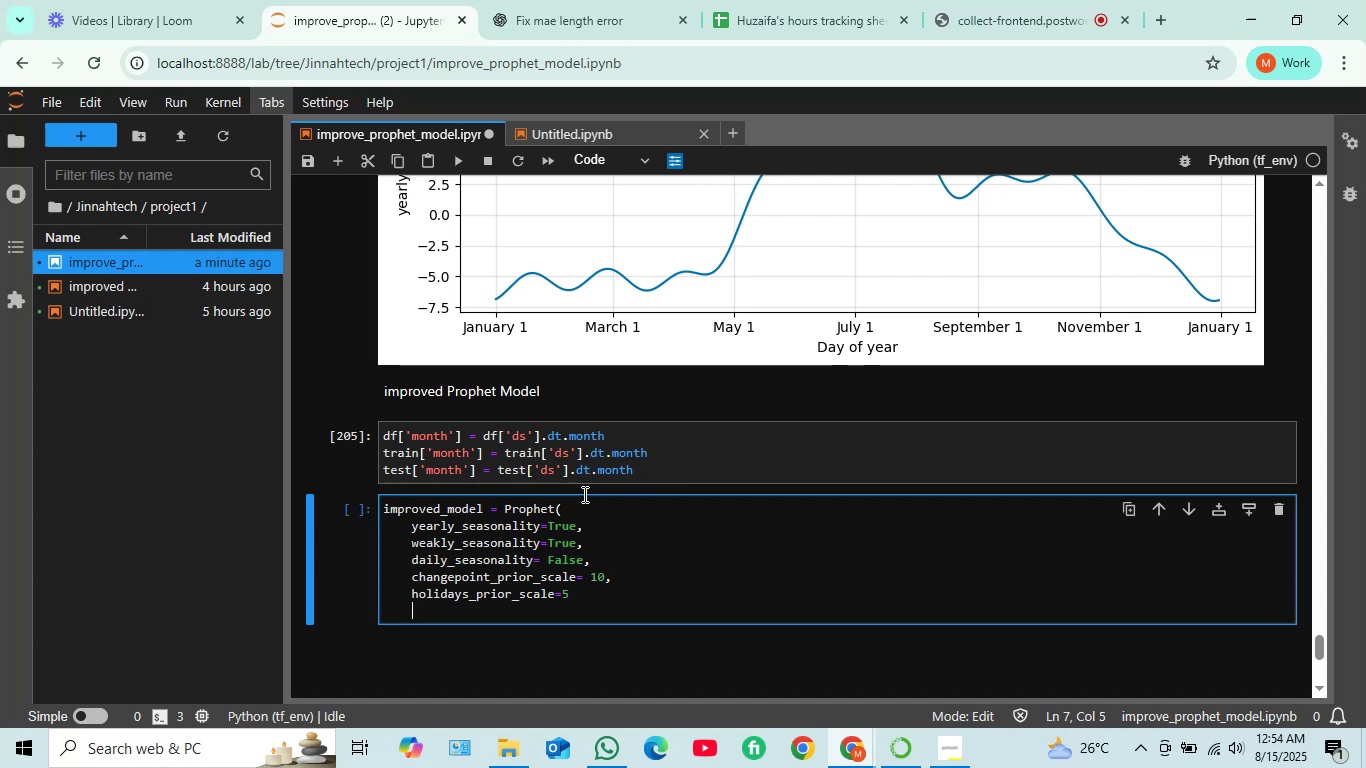 
type(seasonality_mode=')
 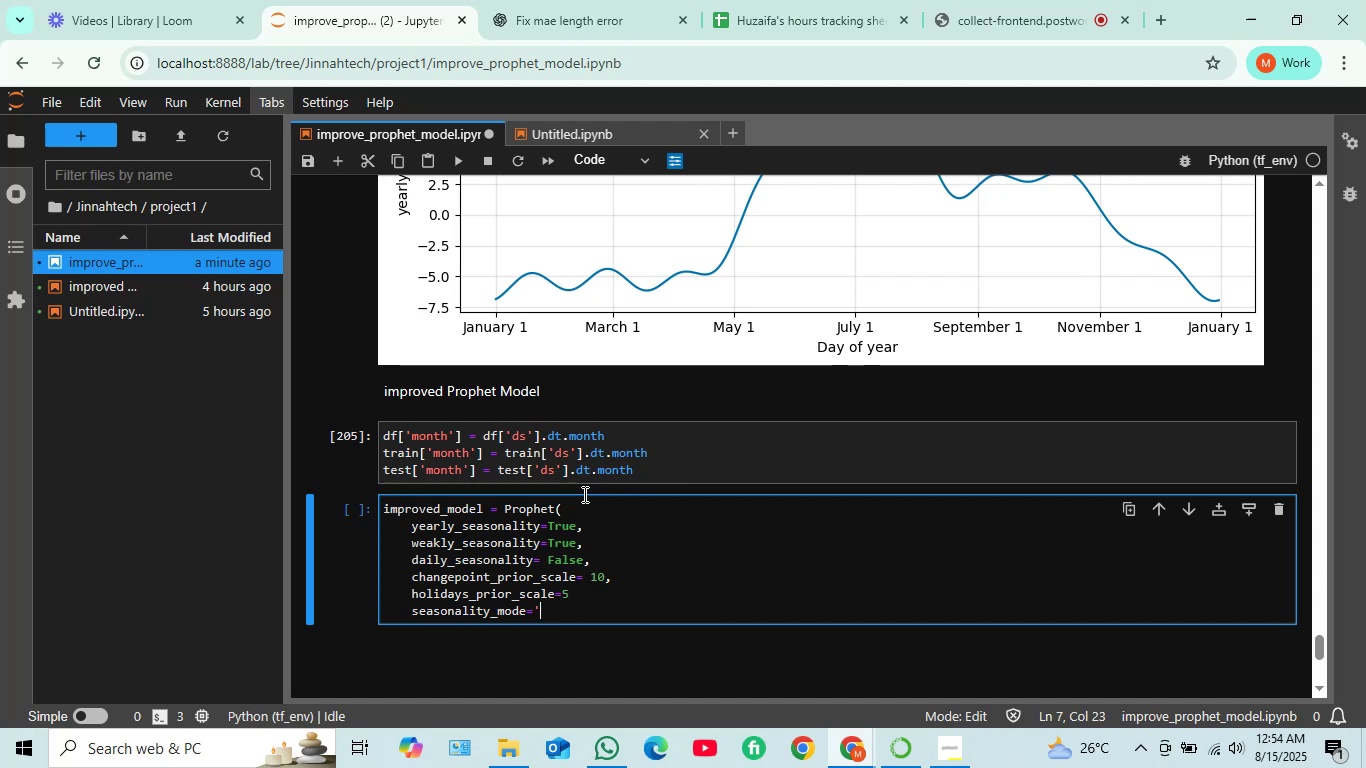 
type(multiplicative;)
key(Backspace)
type('.mcmc_sample=300)
 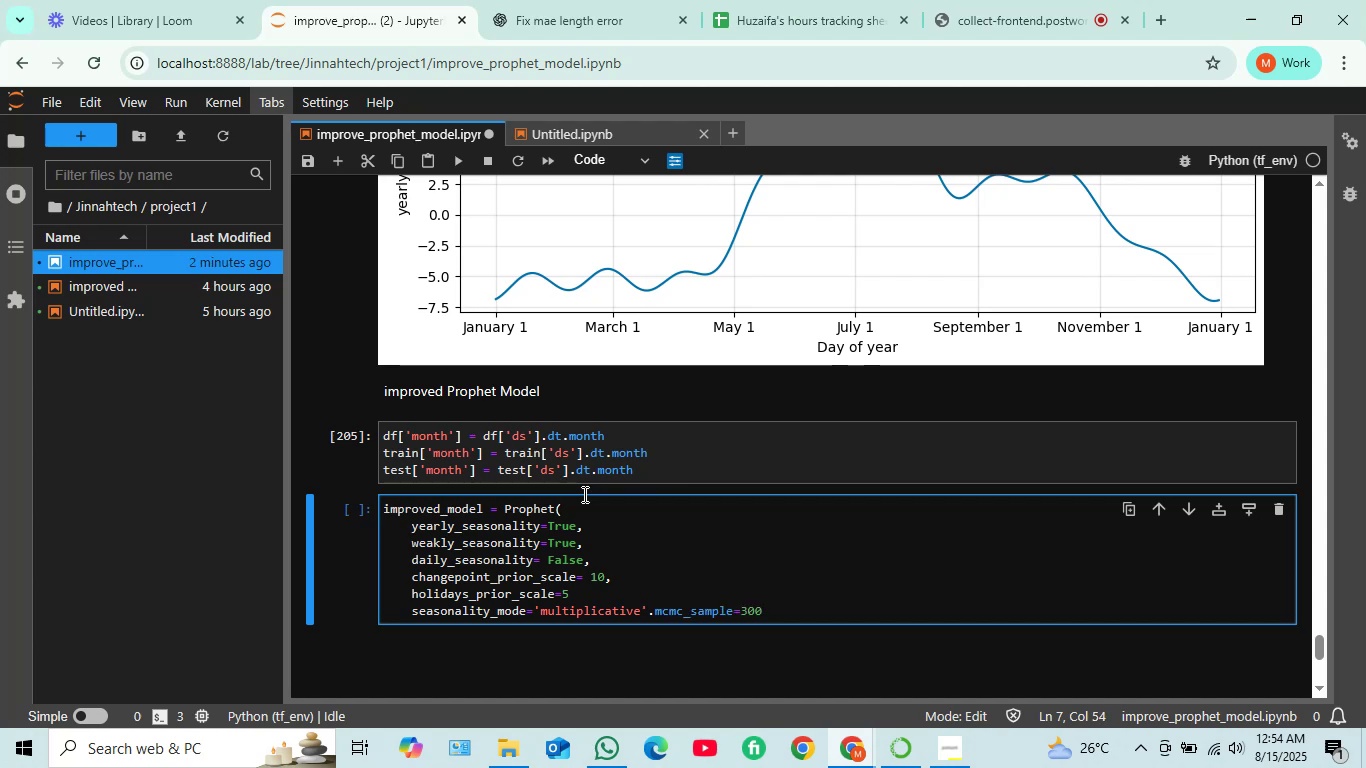 
key(ArrowLeft)
 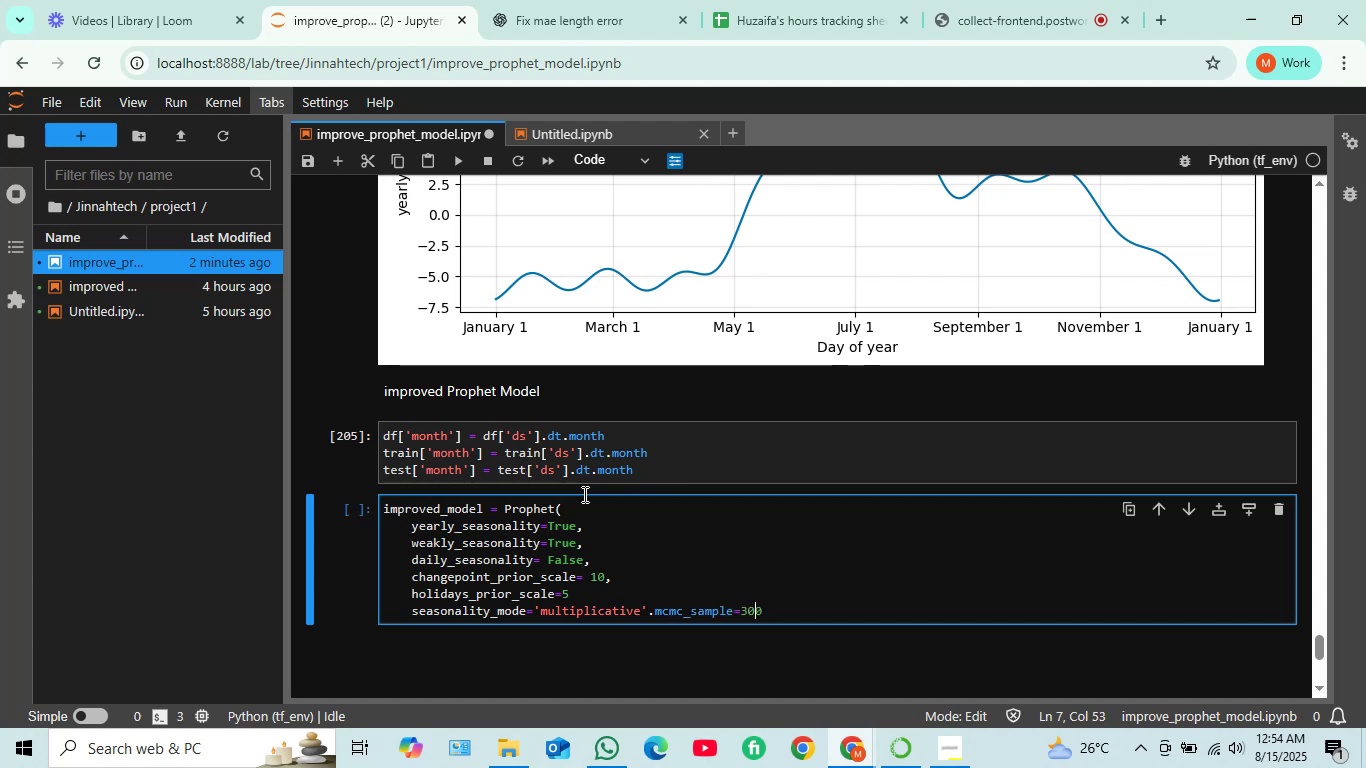 
key(ArrowLeft)
 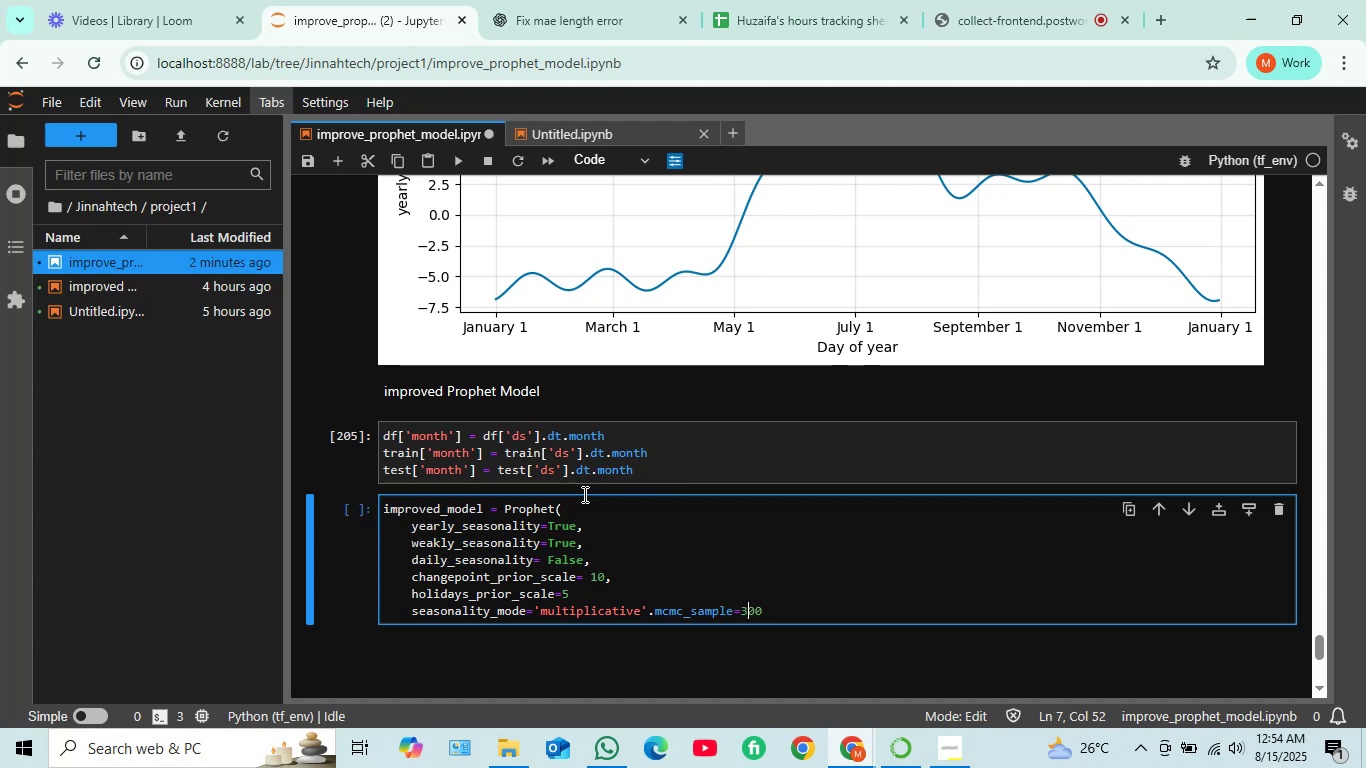 
key(ArrowLeft)
 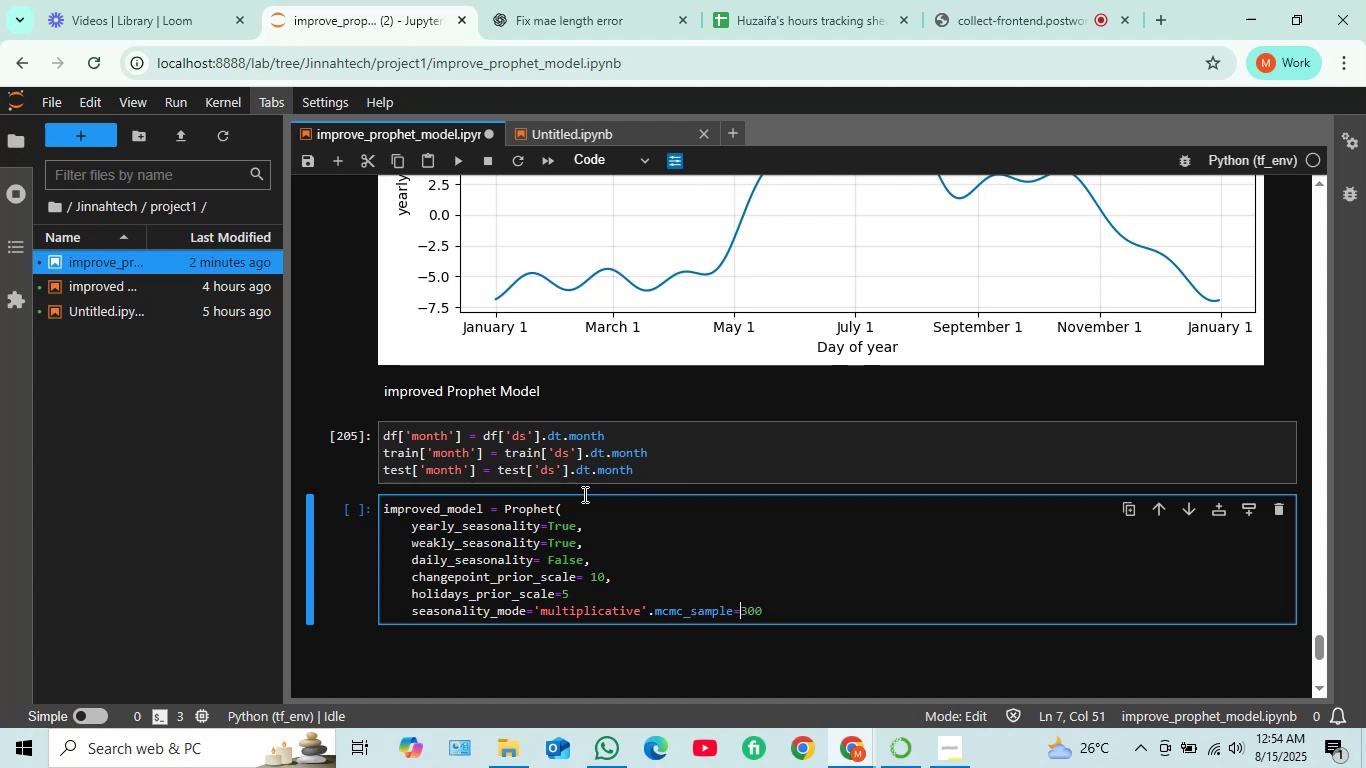 
key(ArrowLeft)
 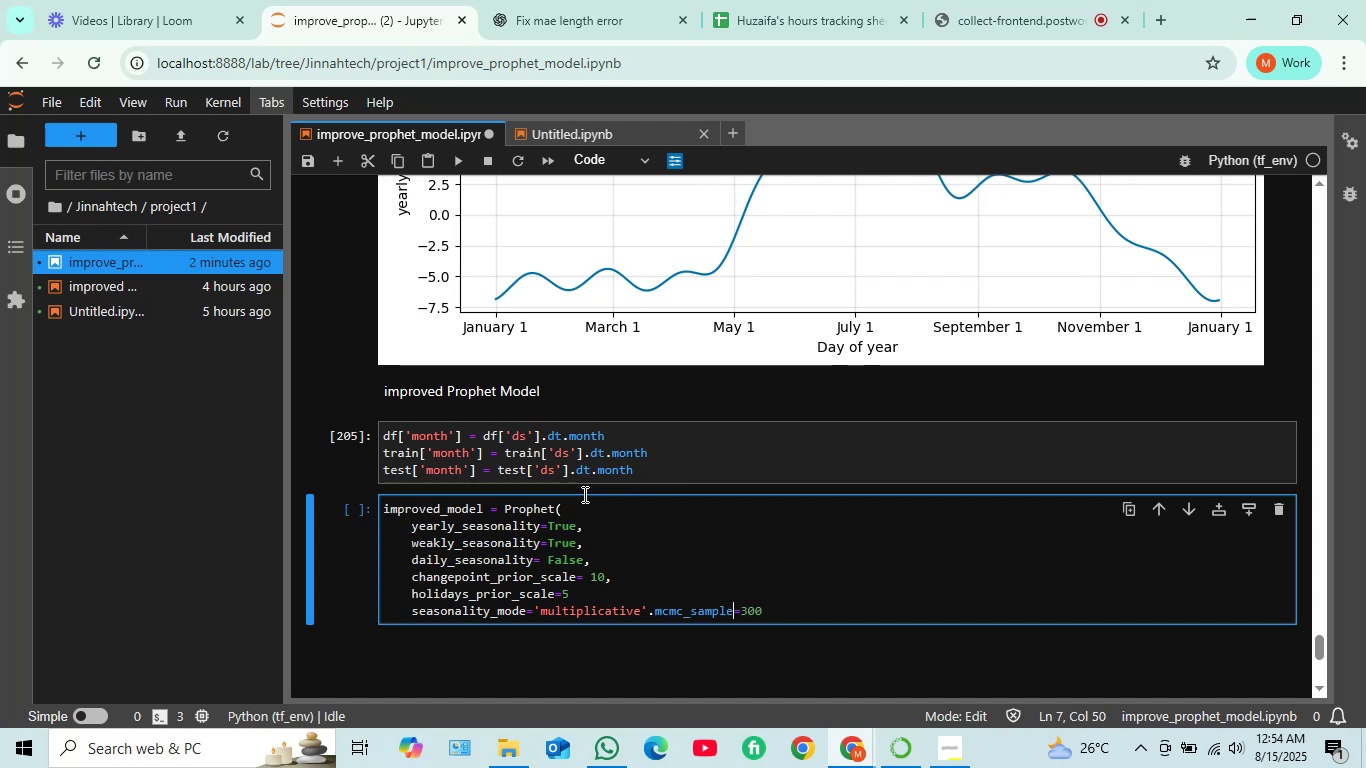 
key(ArrowLeft)
 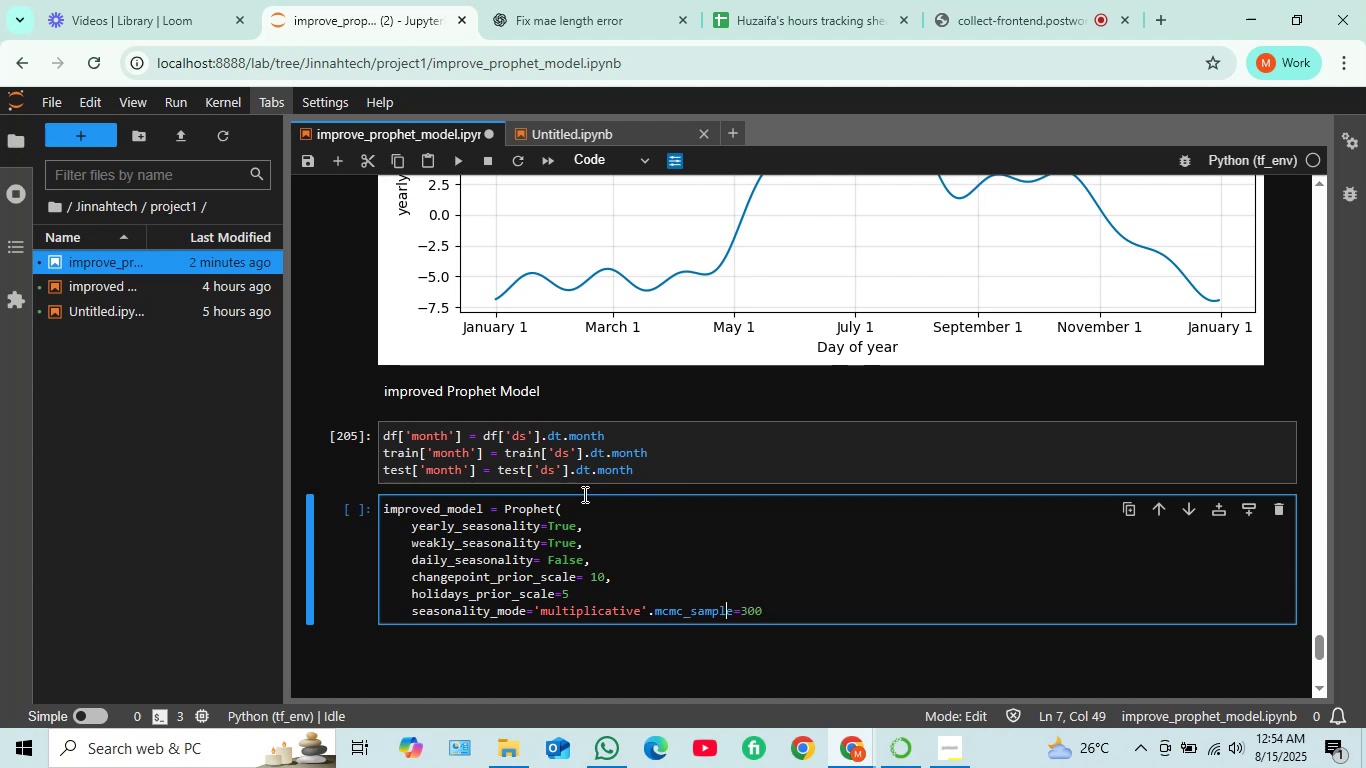 
key(ArrowLeft)
 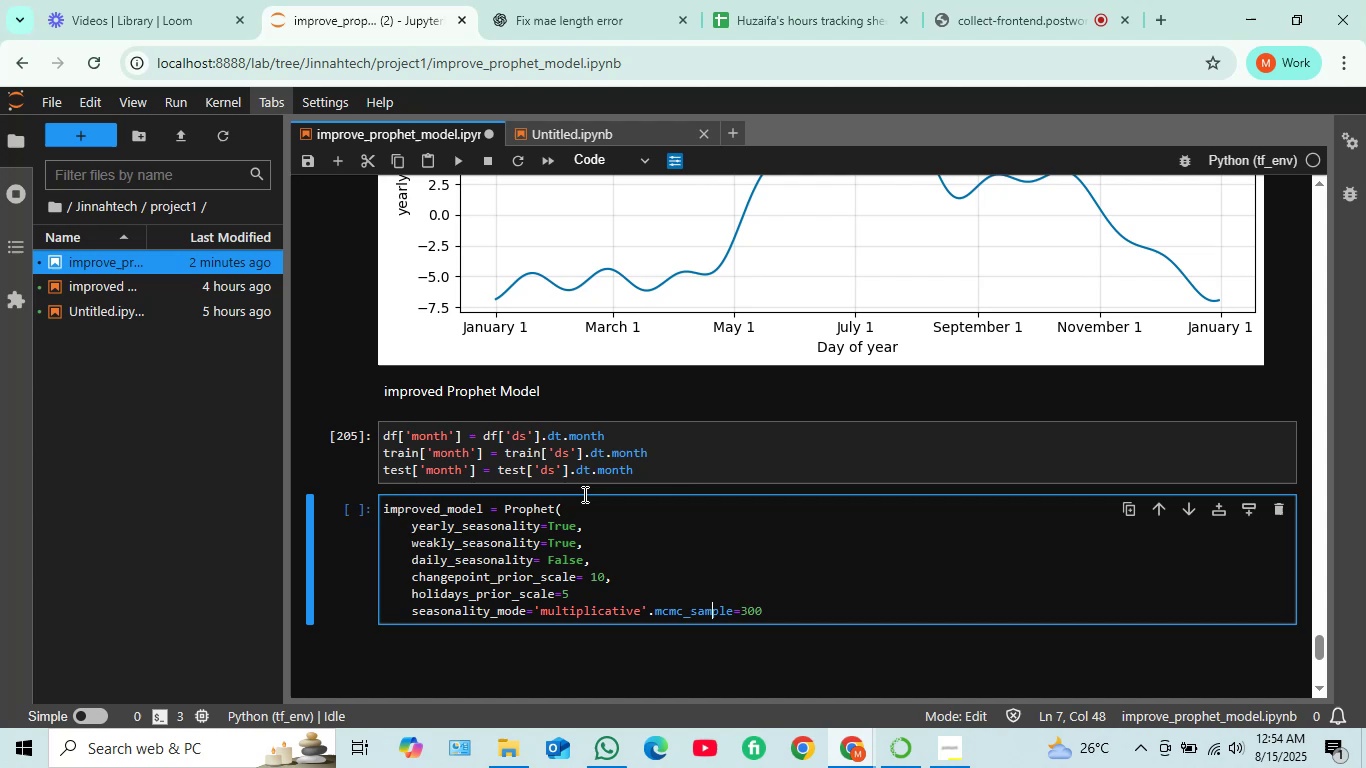 
key(ArrowLeft)
 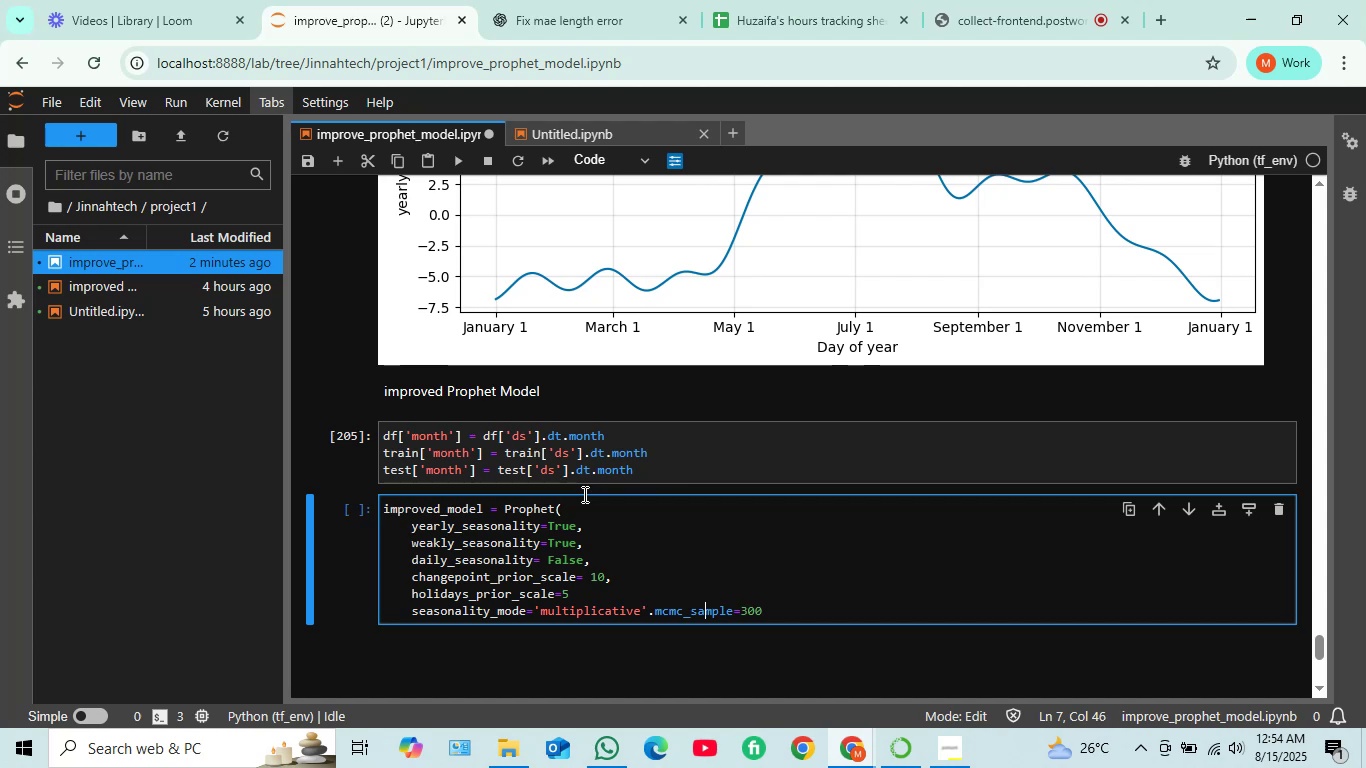 
key(ArrowLeft)
 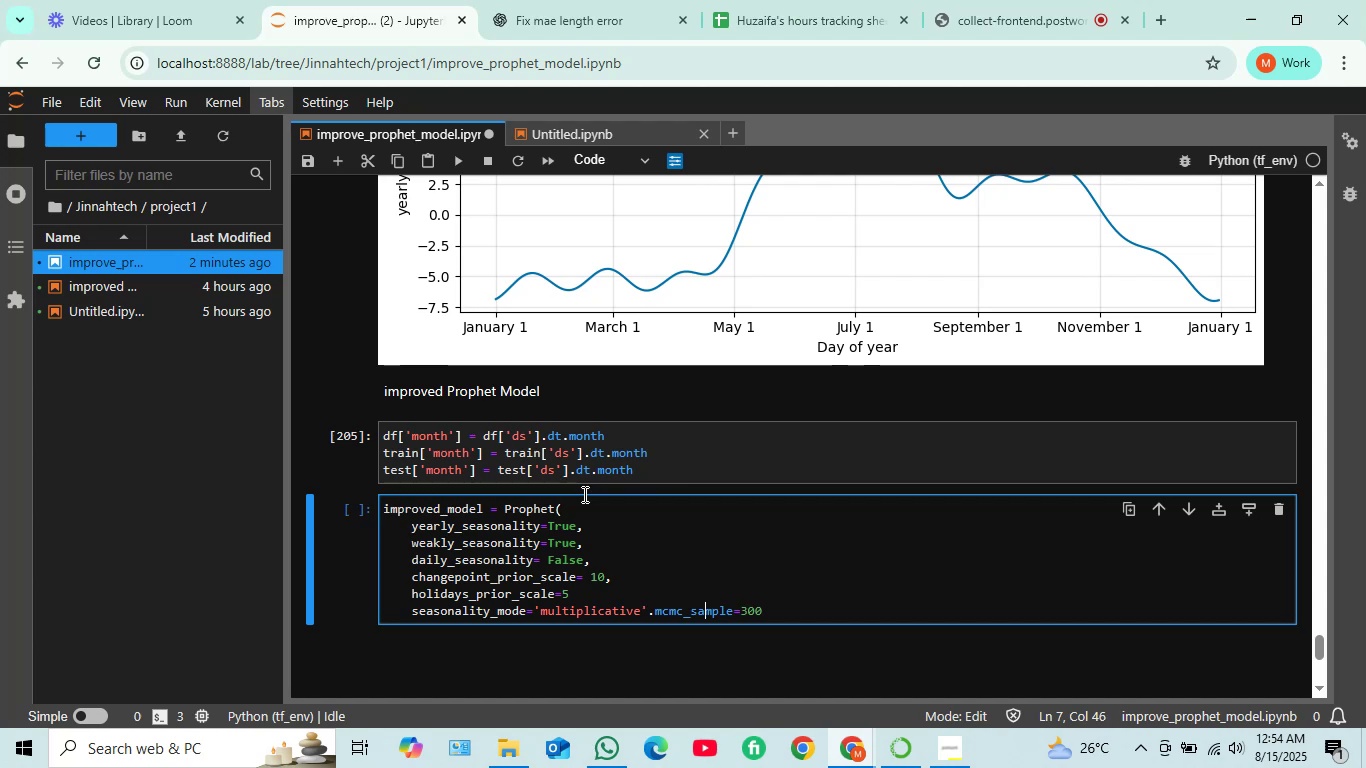 
key(ArrowLeft)
 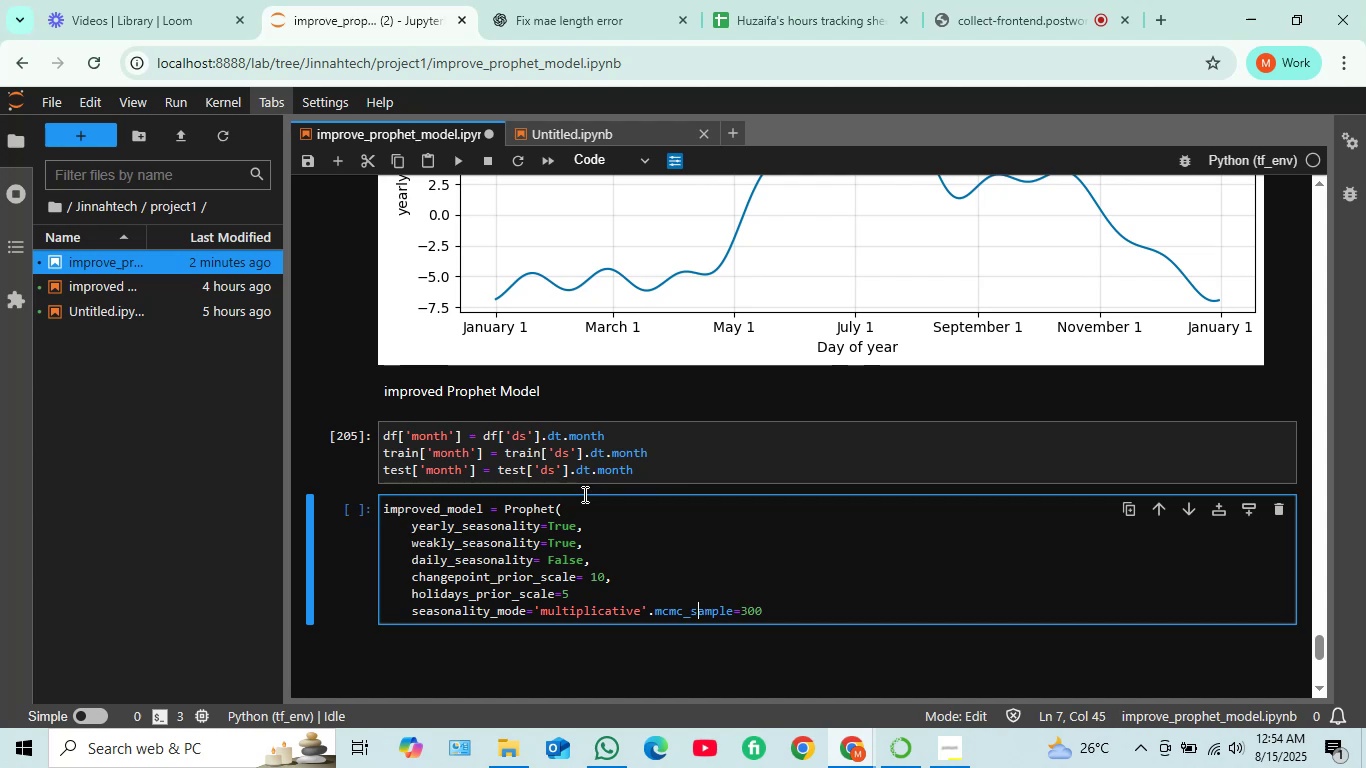 
key(ArrowLeft)
 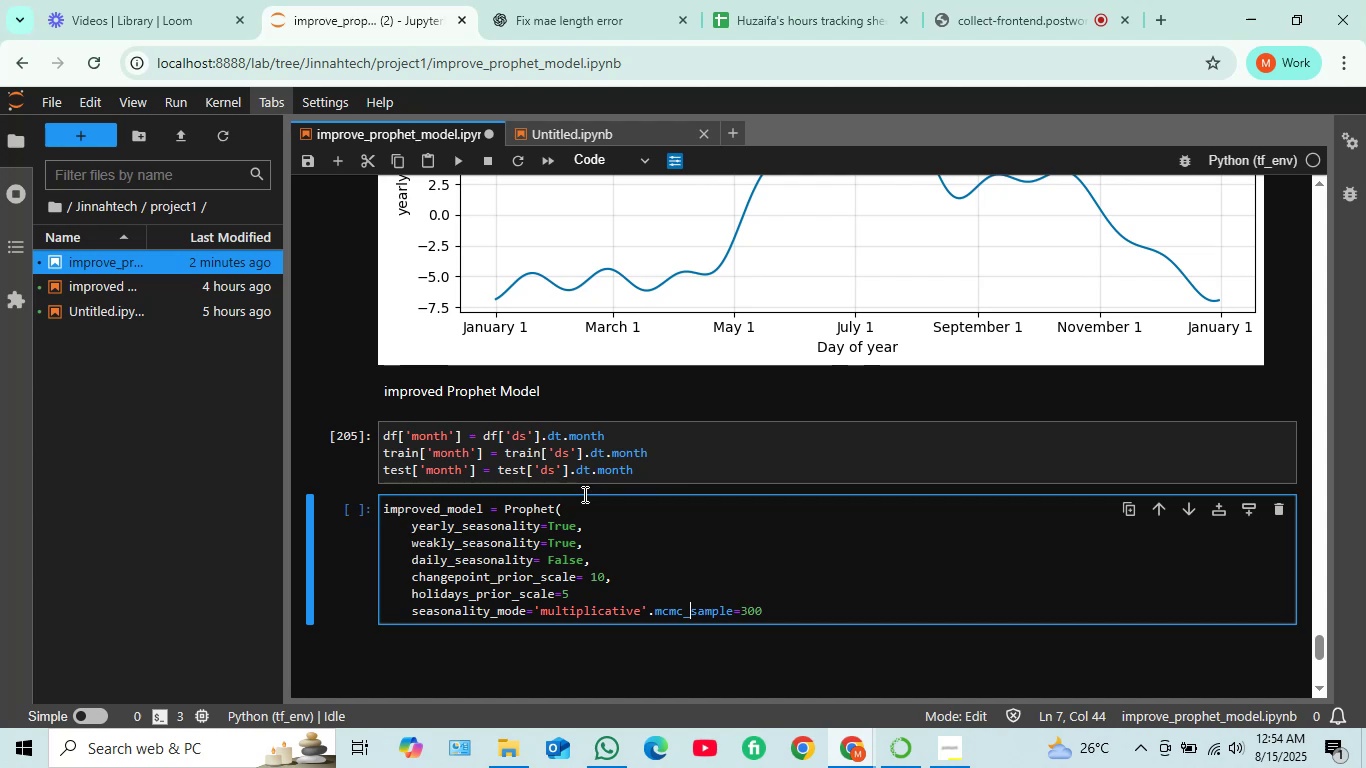 
key(ArrowLeft)
 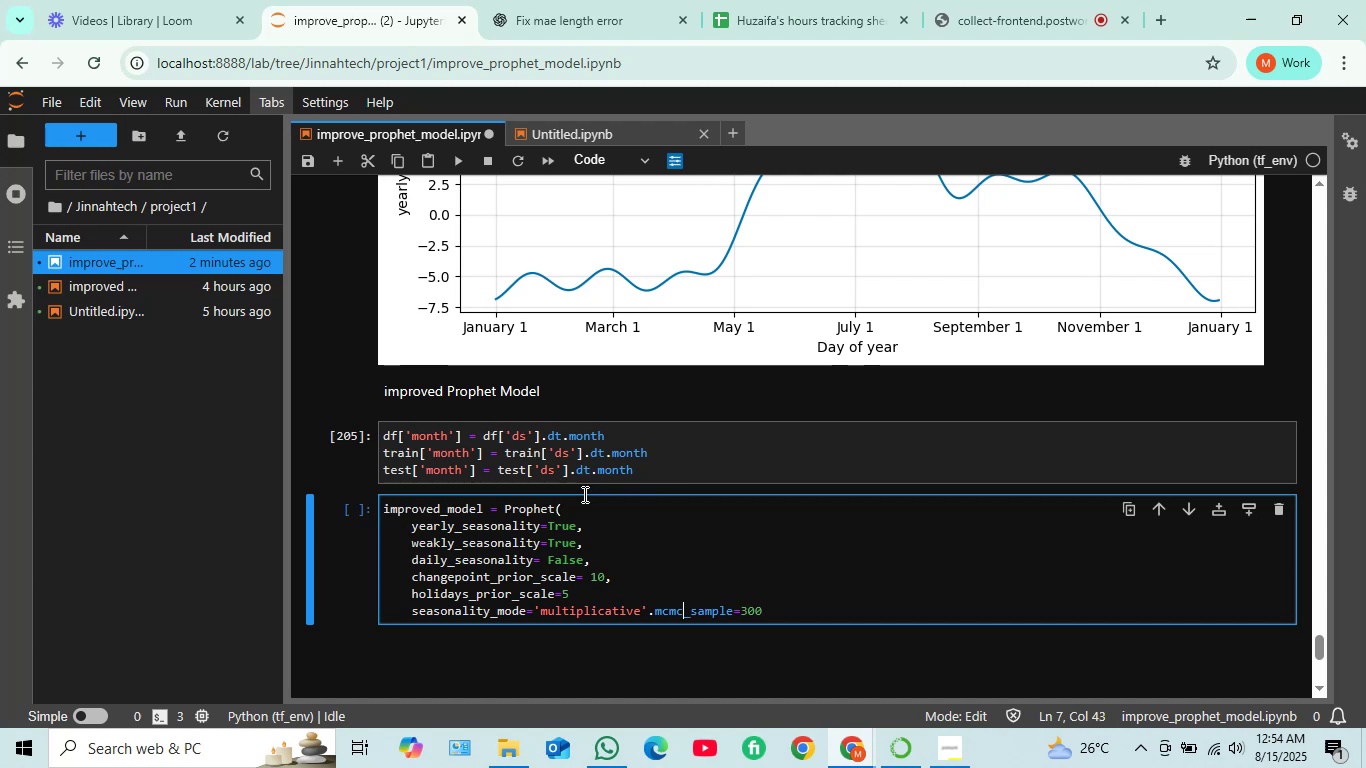 
key(ArrowLeft)
 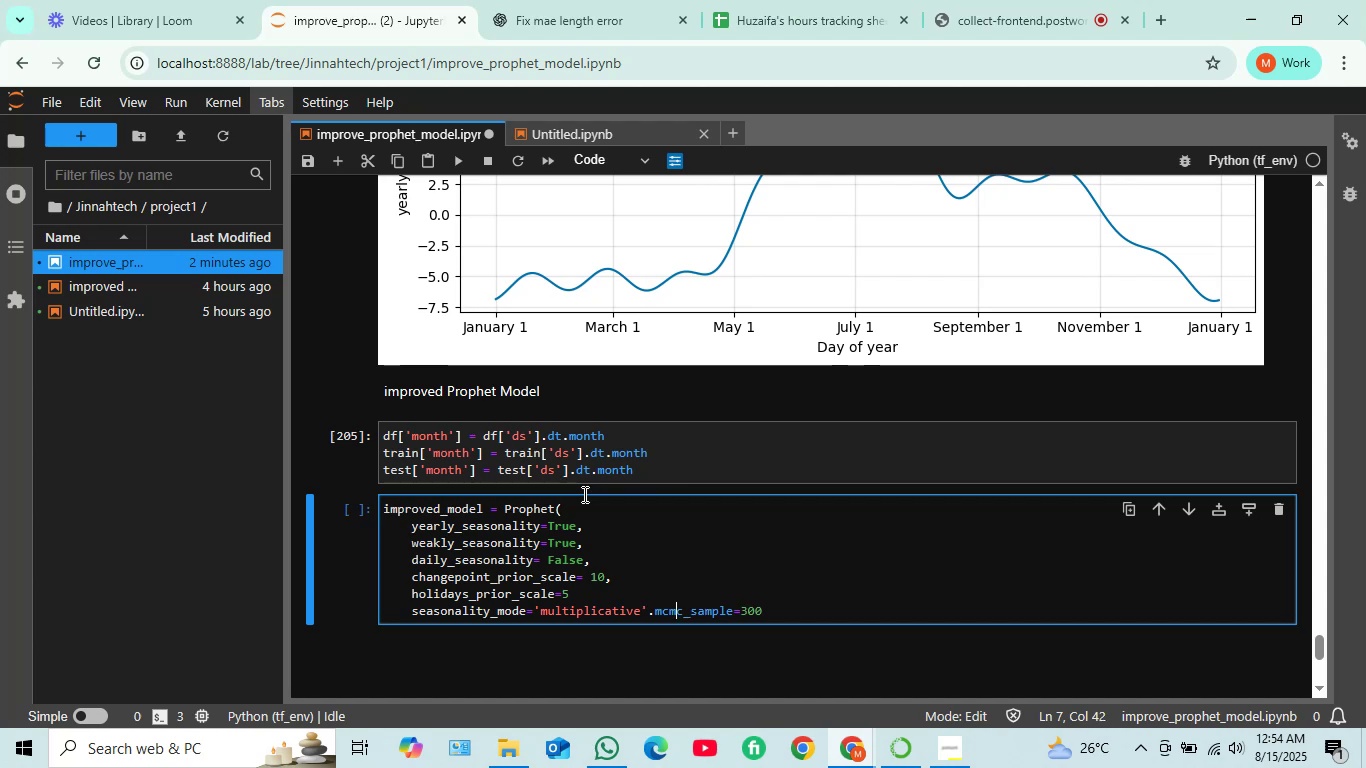 
key(ArrowLeft)
 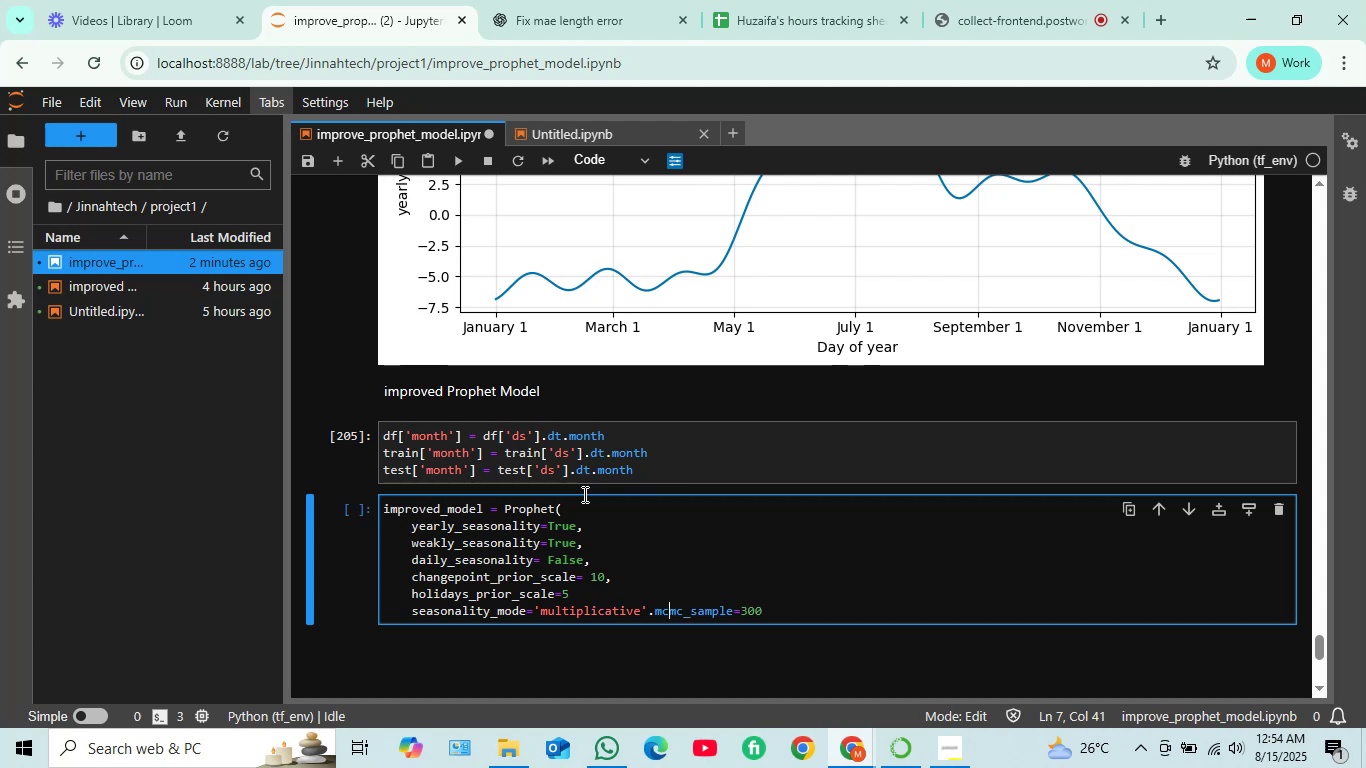 
key(ArrowLeft)
 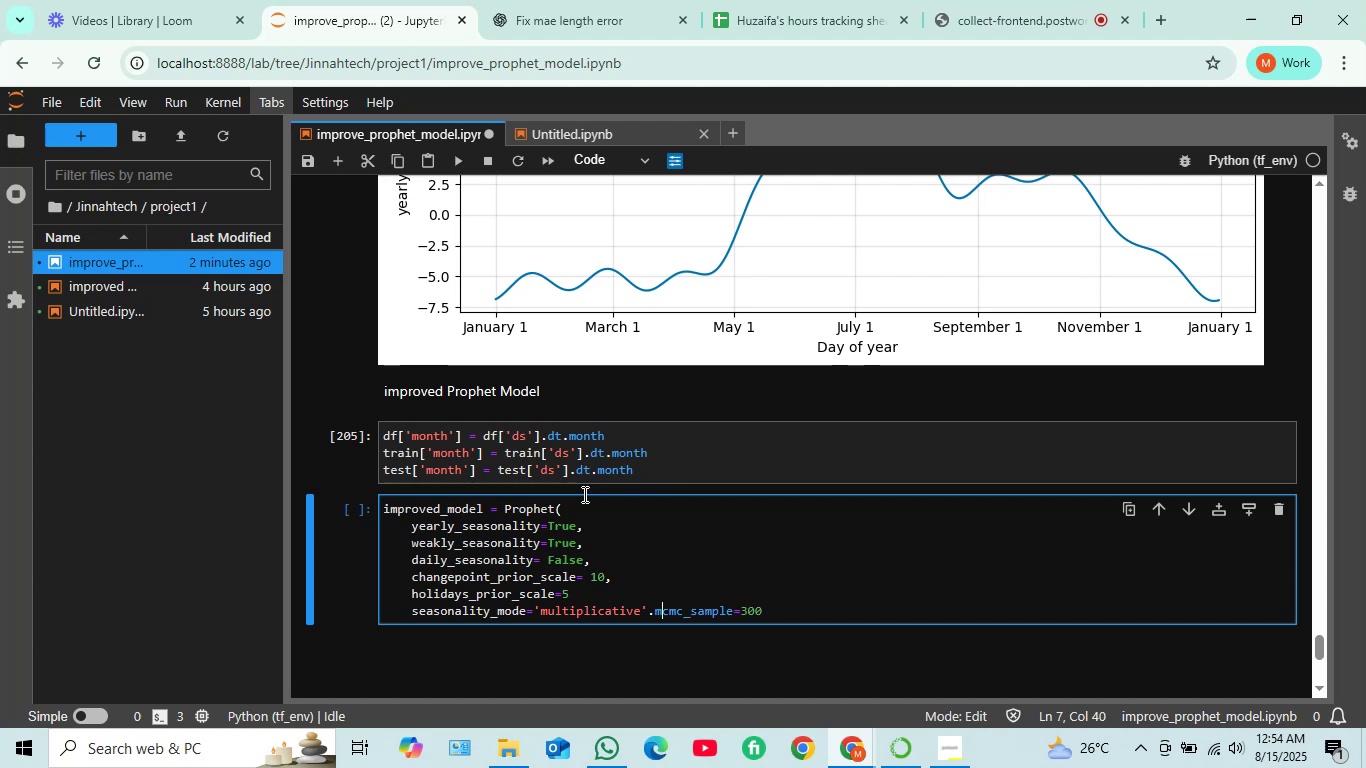 
key(ArrowLeft)
 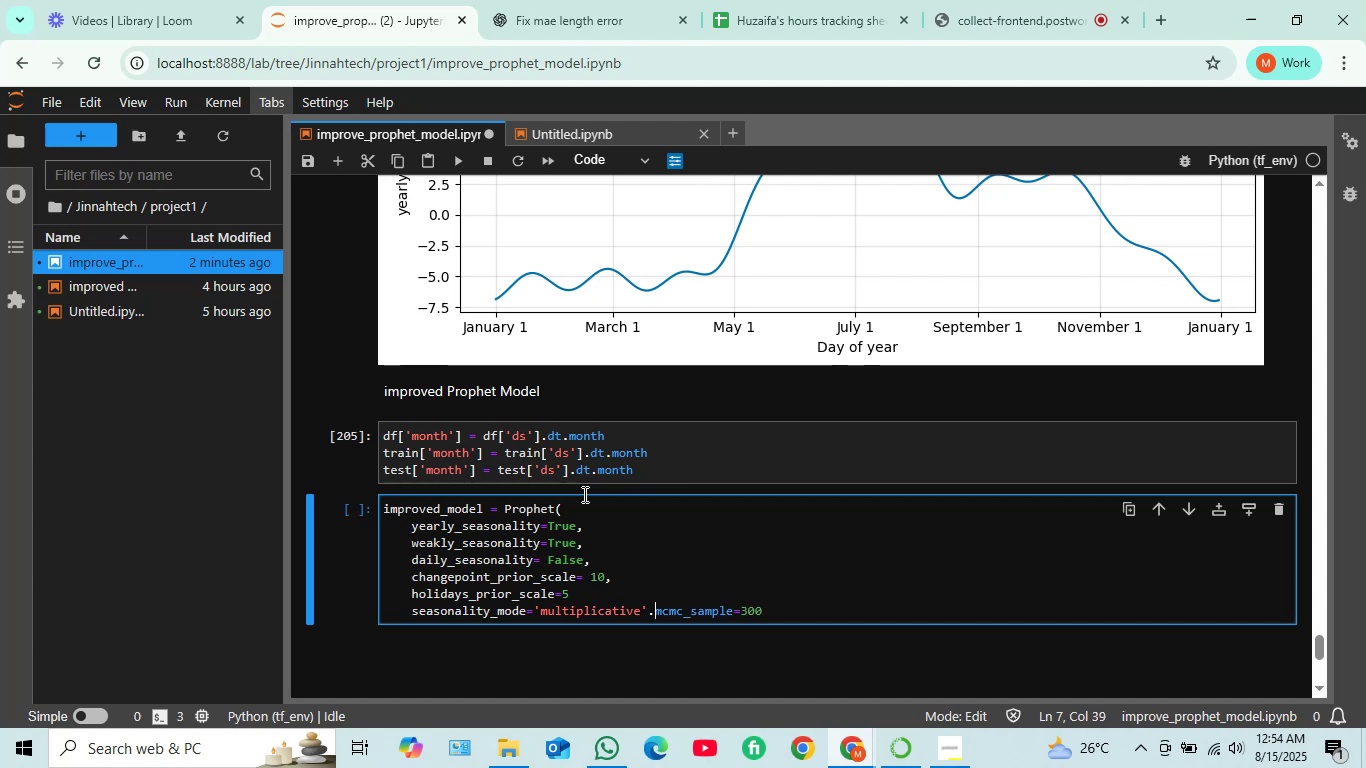 
key(Backspace)
 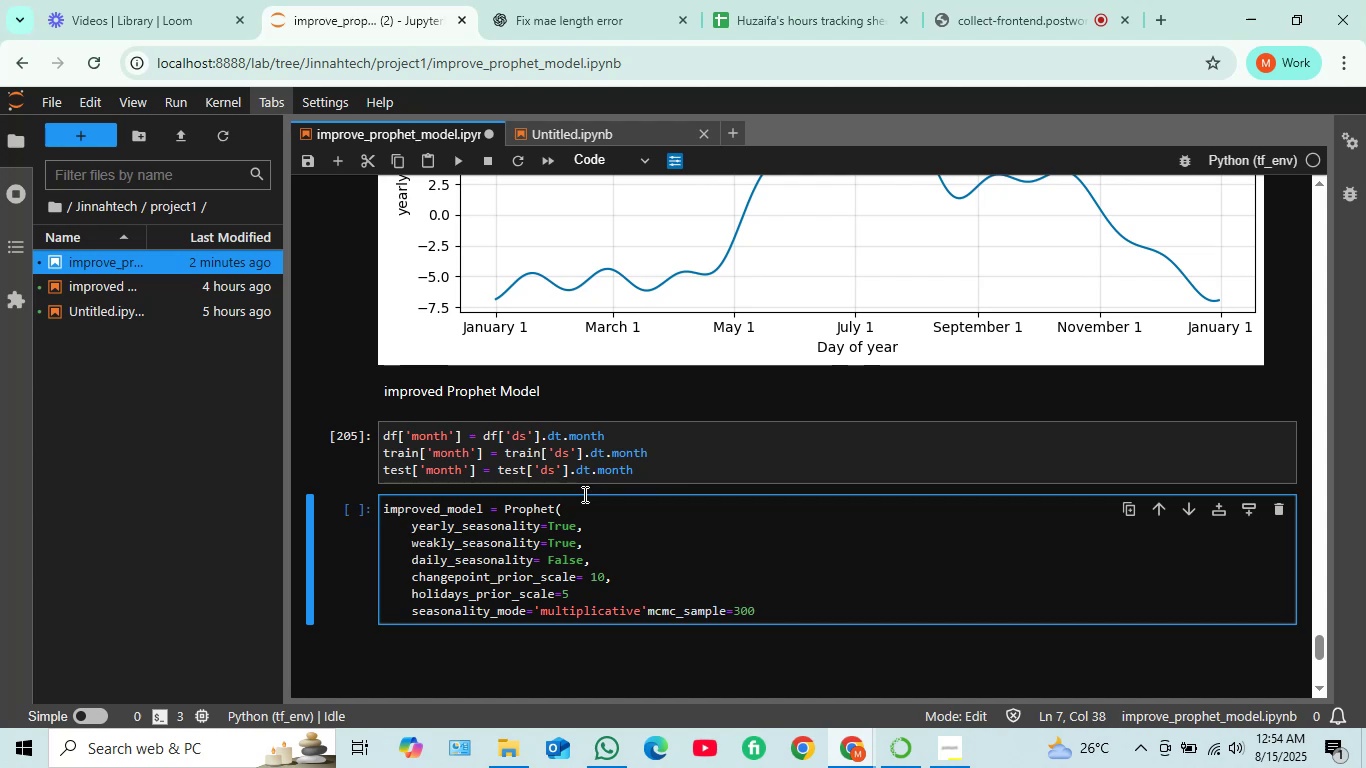 
key(Comma)
 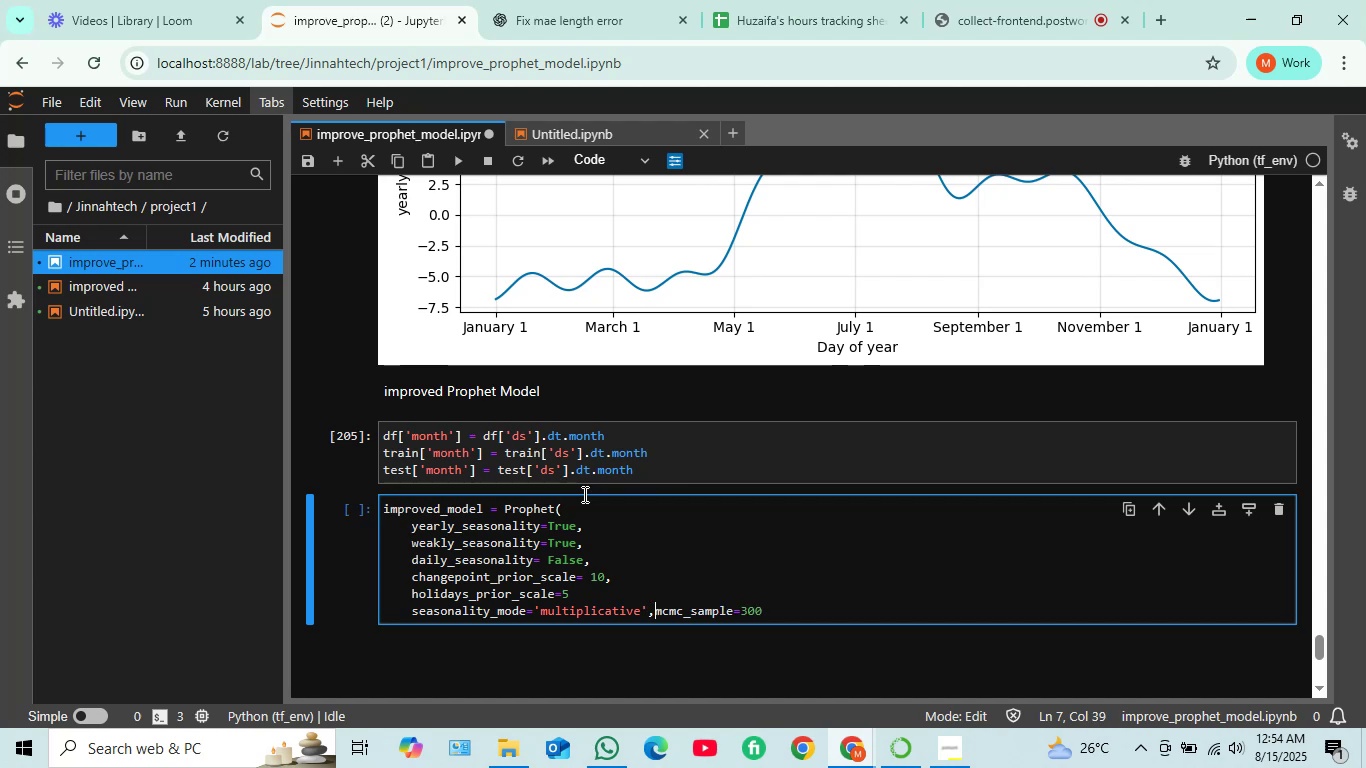 
key(Enter)
 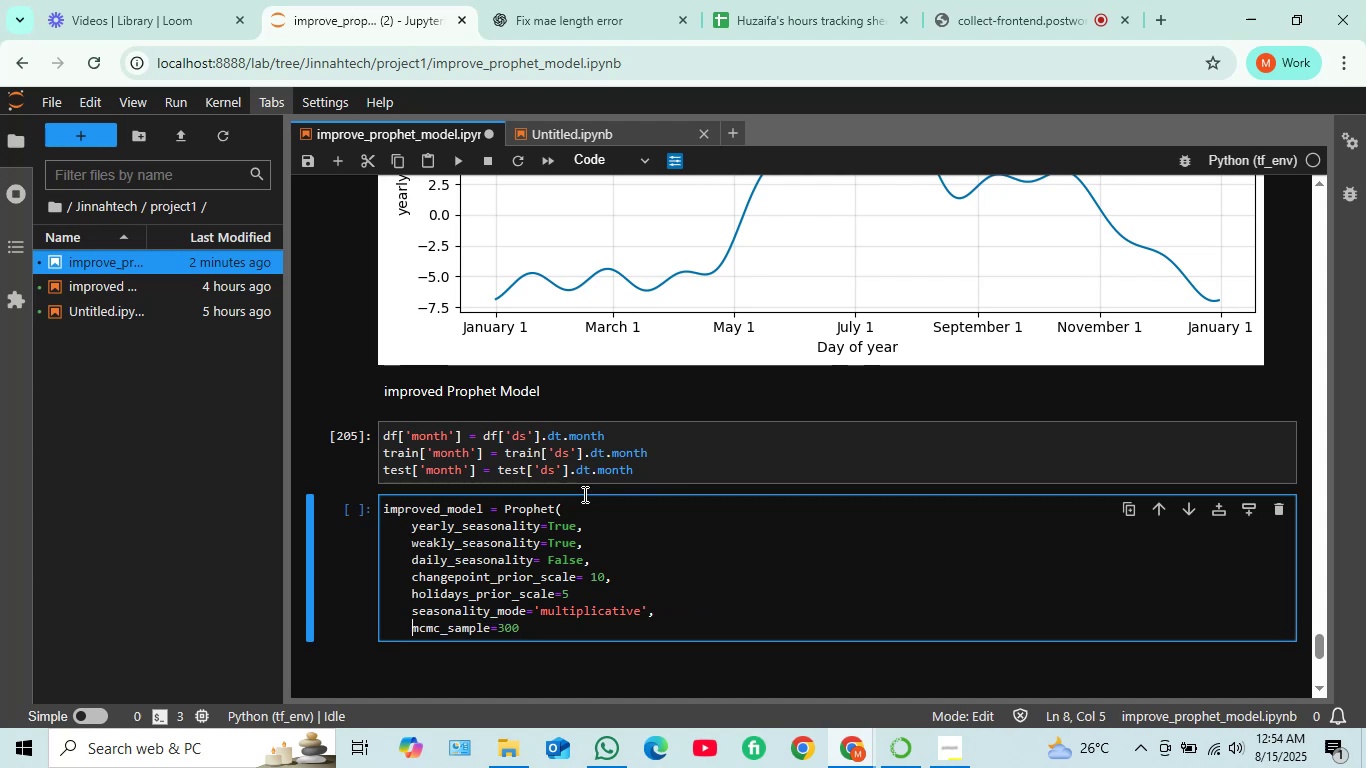 
hold_key(key=ArrowRight, duration=0.89)
 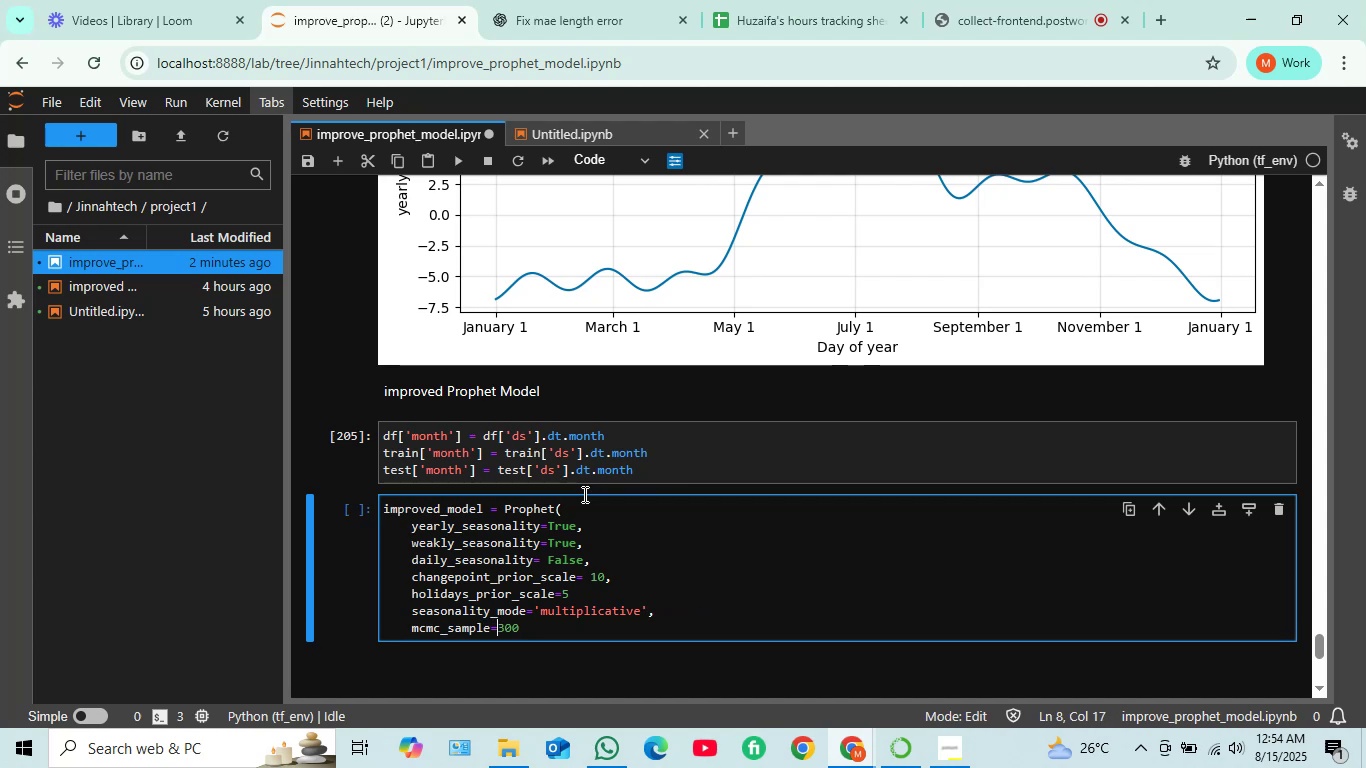 
hold_key(key=ArrowRight, duration=0.35)
 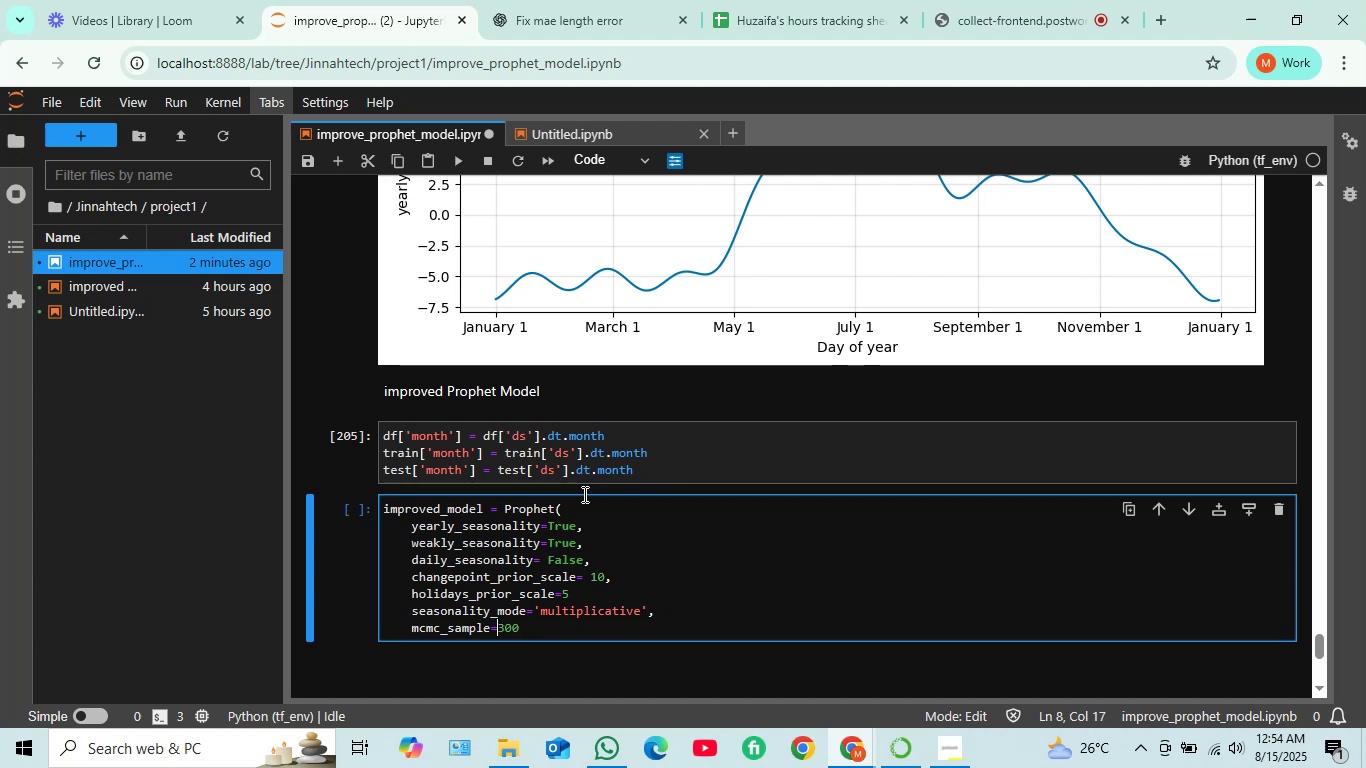 
key(ArrowRight)
 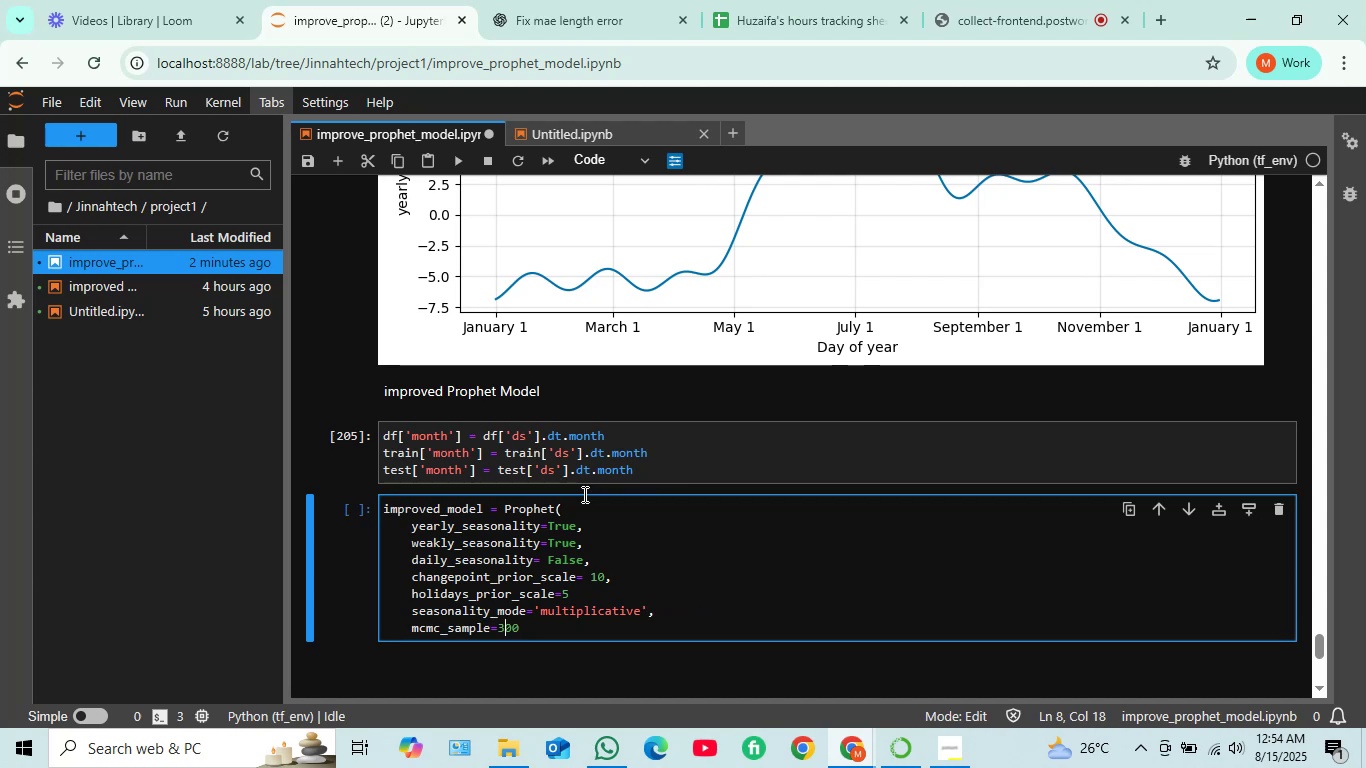 
key(ArrowRight)
 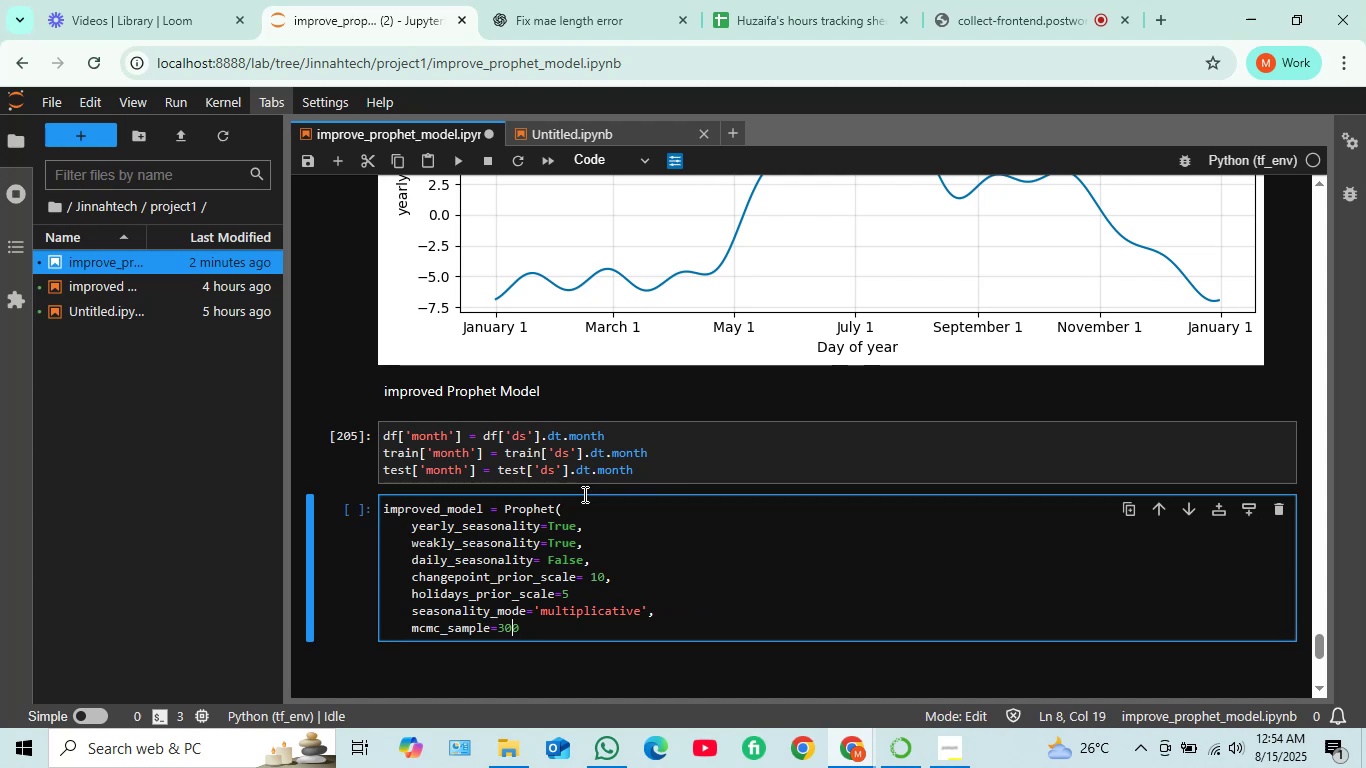 
key(ArrowRight)
 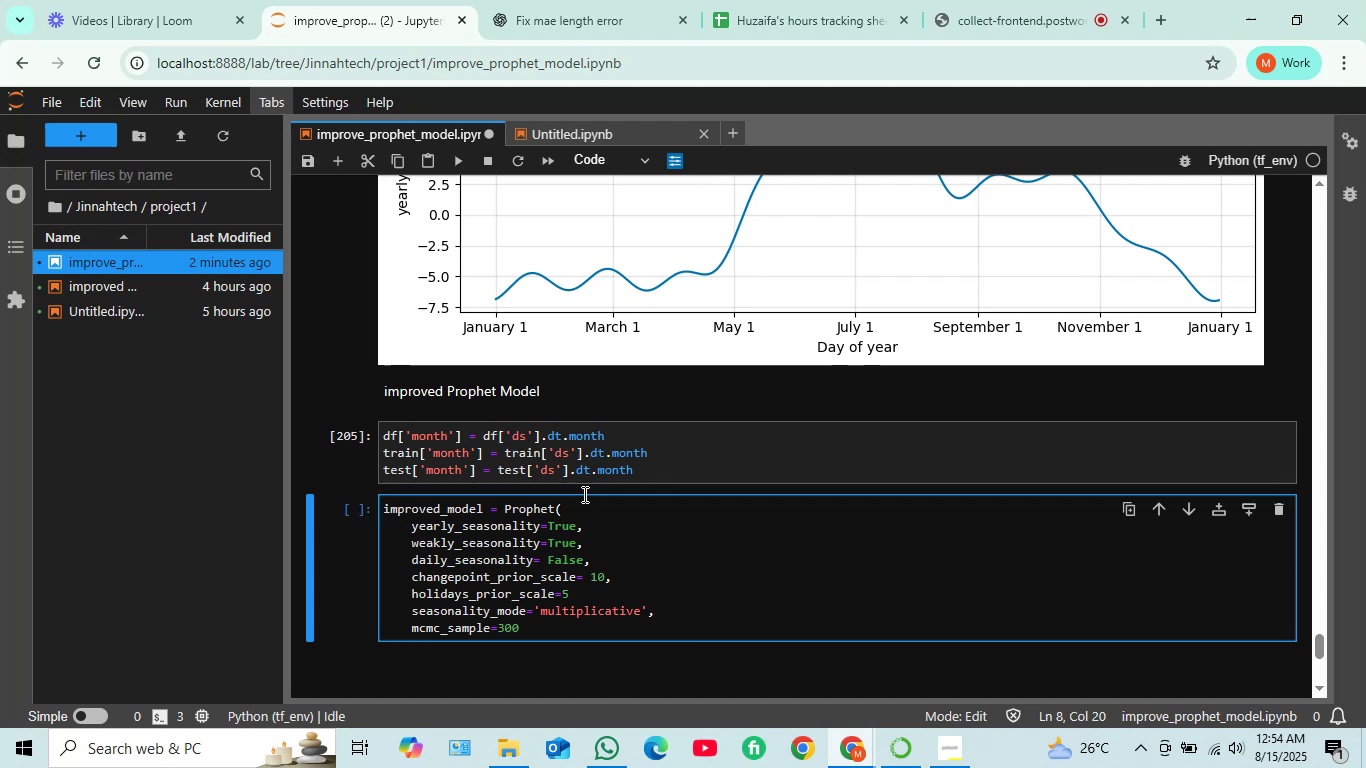 
key(Enter)
 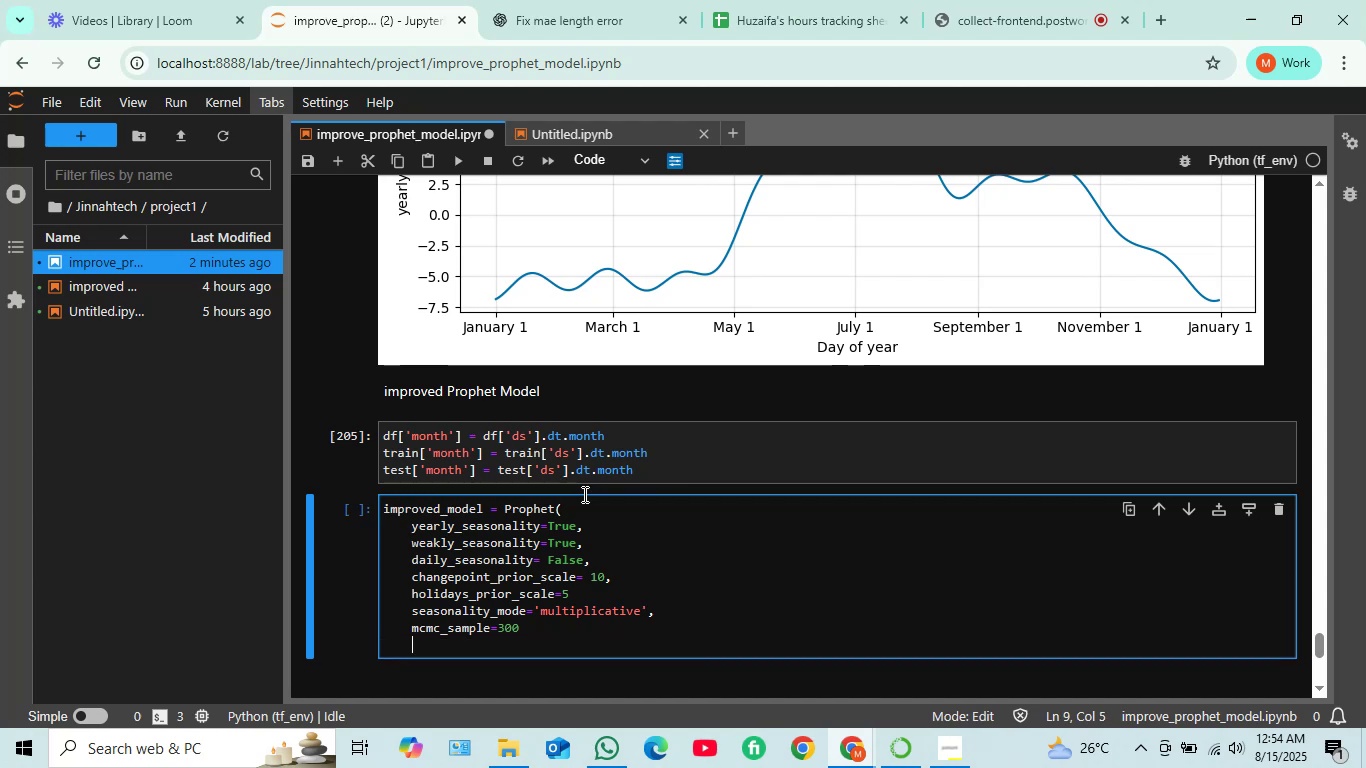 
key(Shift+0)
 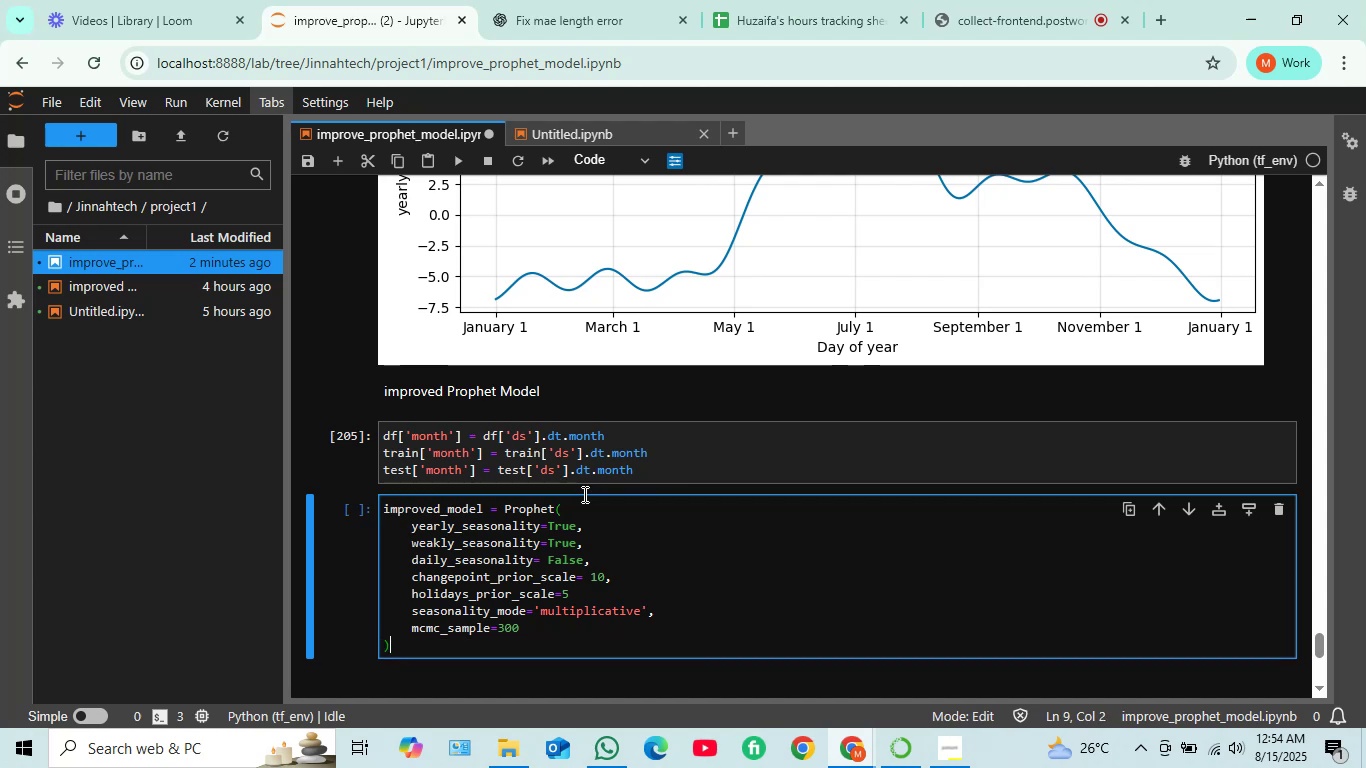 
key(Shift+Enter)
 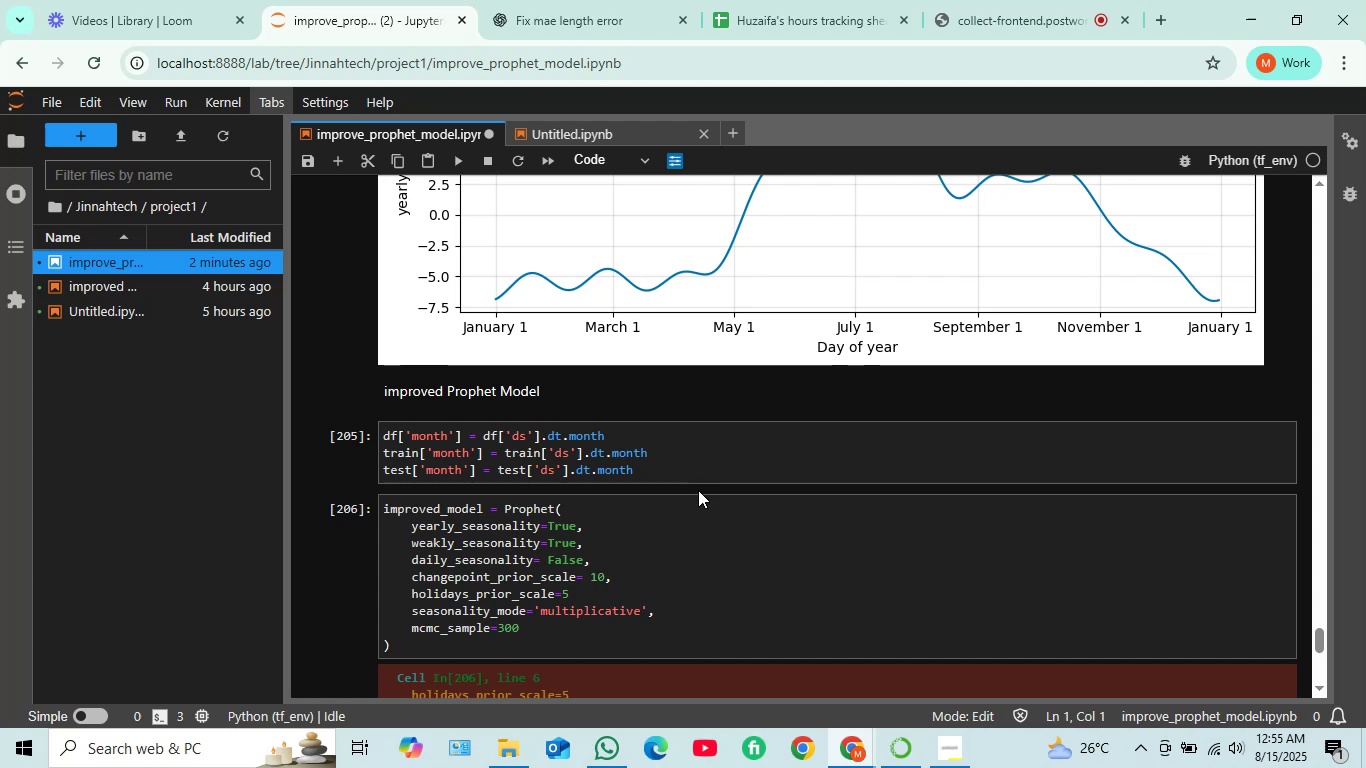 
scroll: coordinate [664, 536], scroll_direction: down, amount: 1.0
 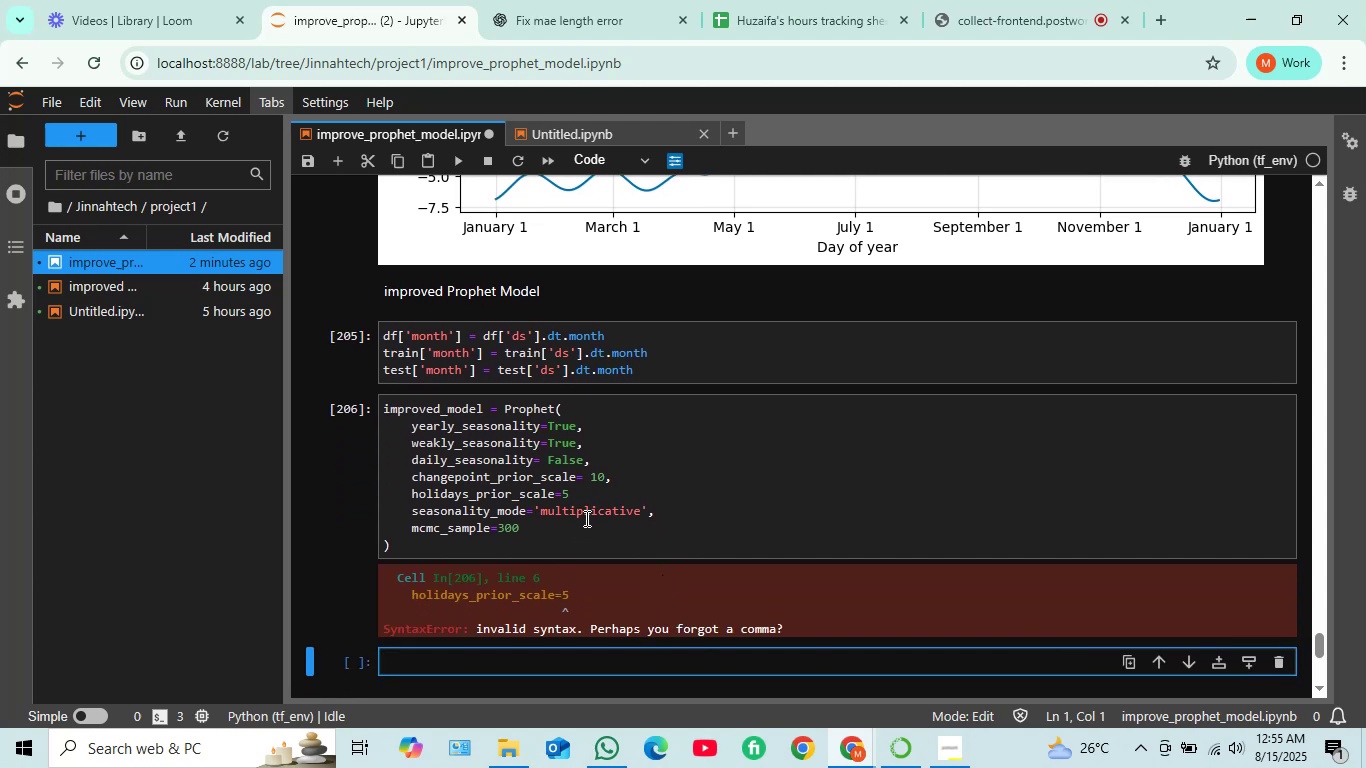 
wait(6.05)
 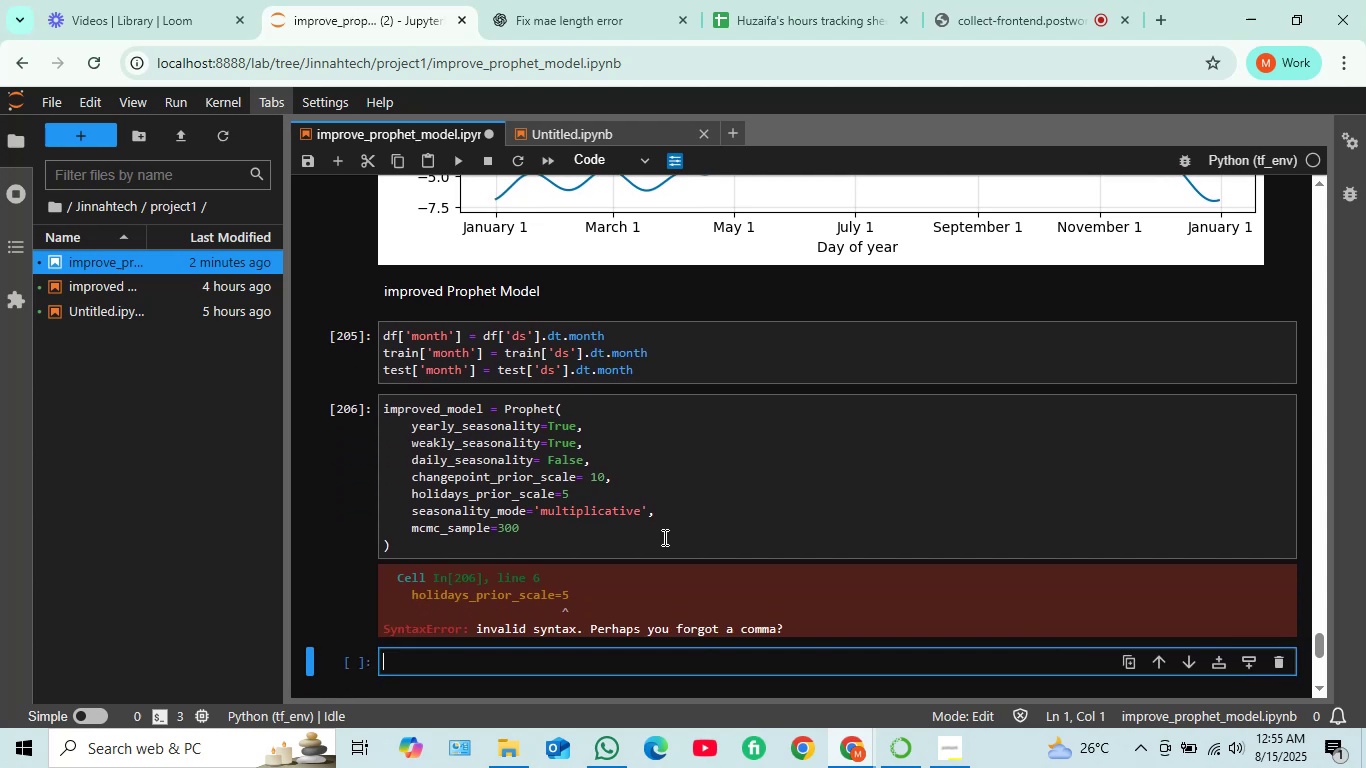 
left_click([576, 501])
 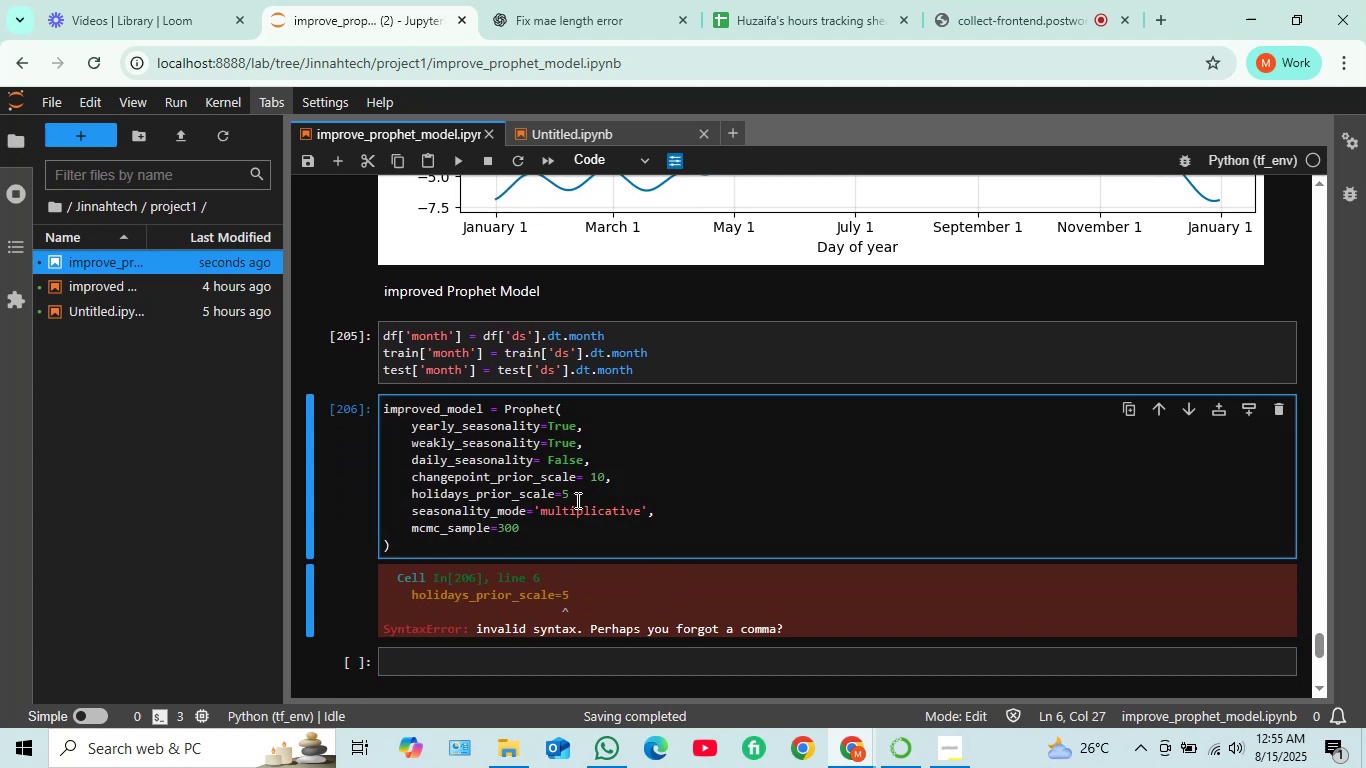 
key(Comma)
 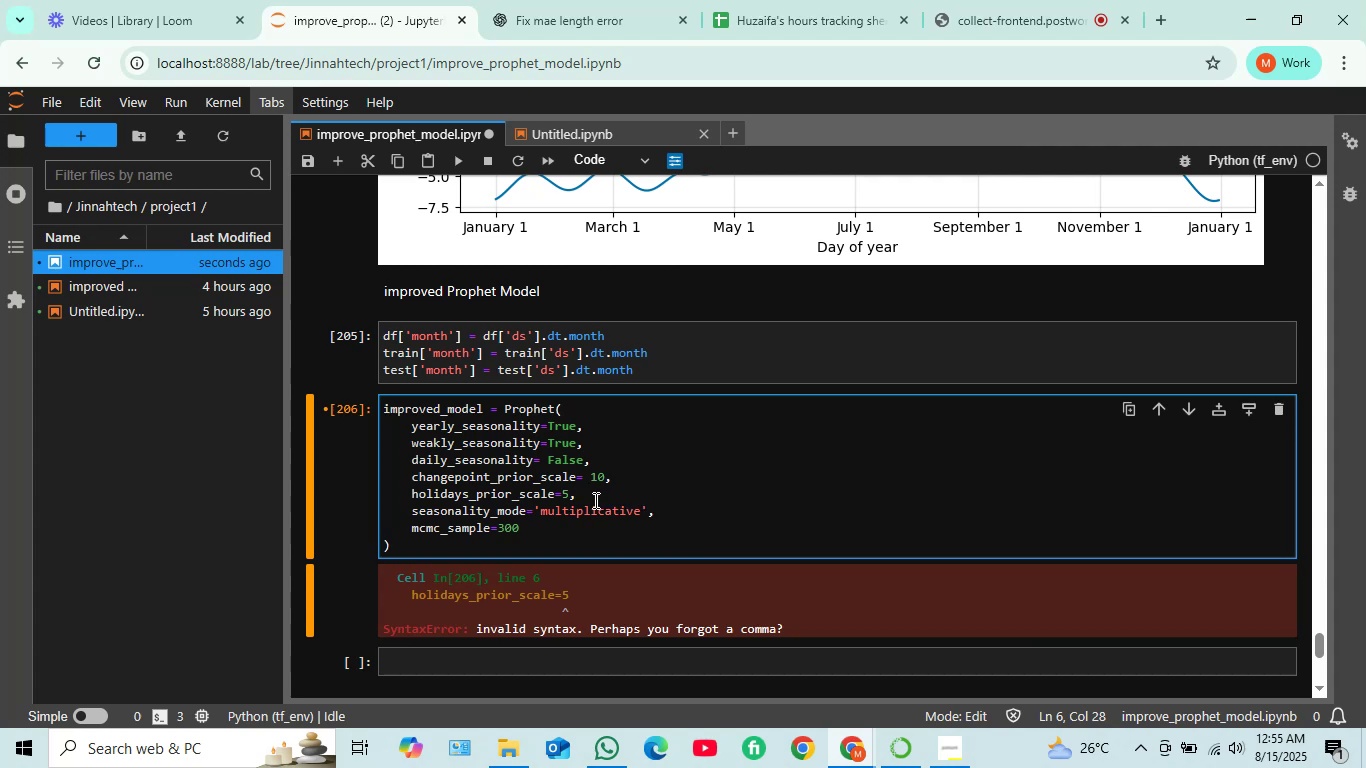 
wait(7.01)
 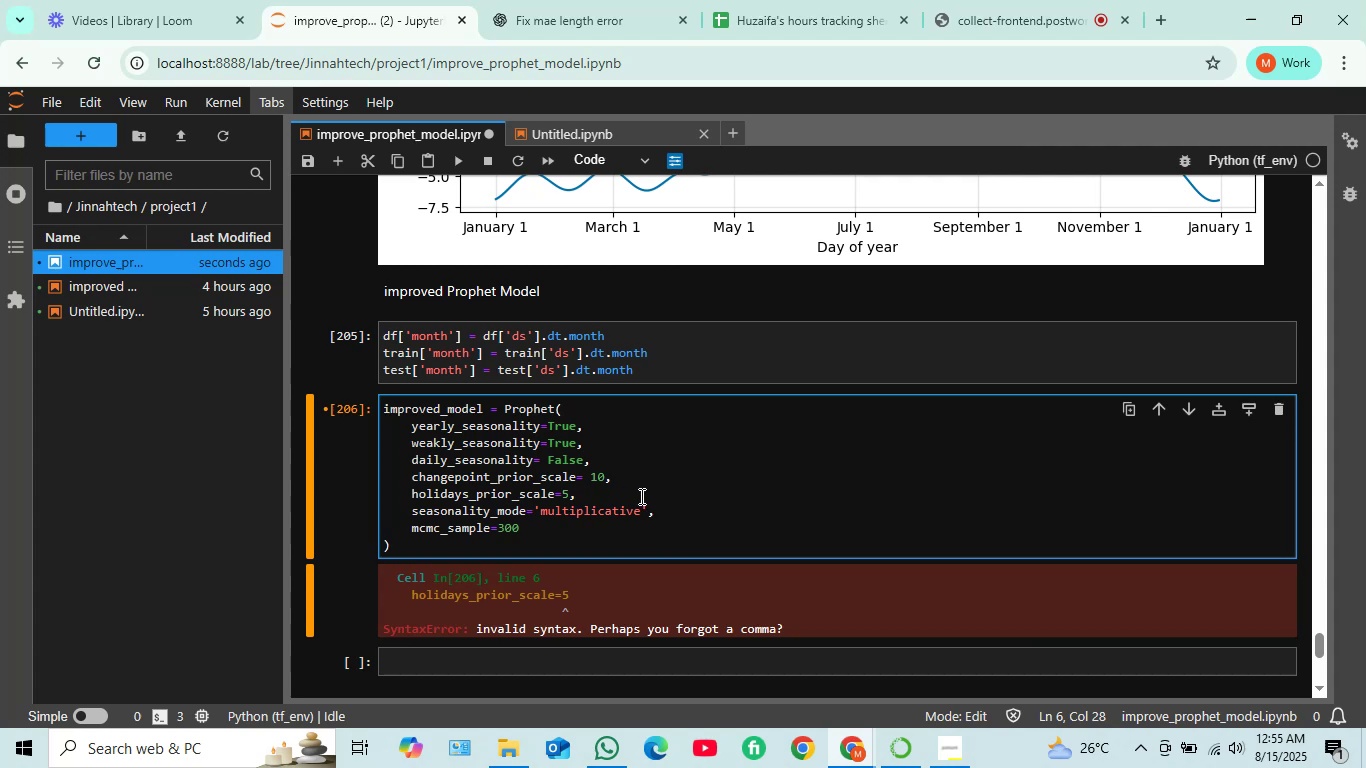 
key(Shift+Enter)
 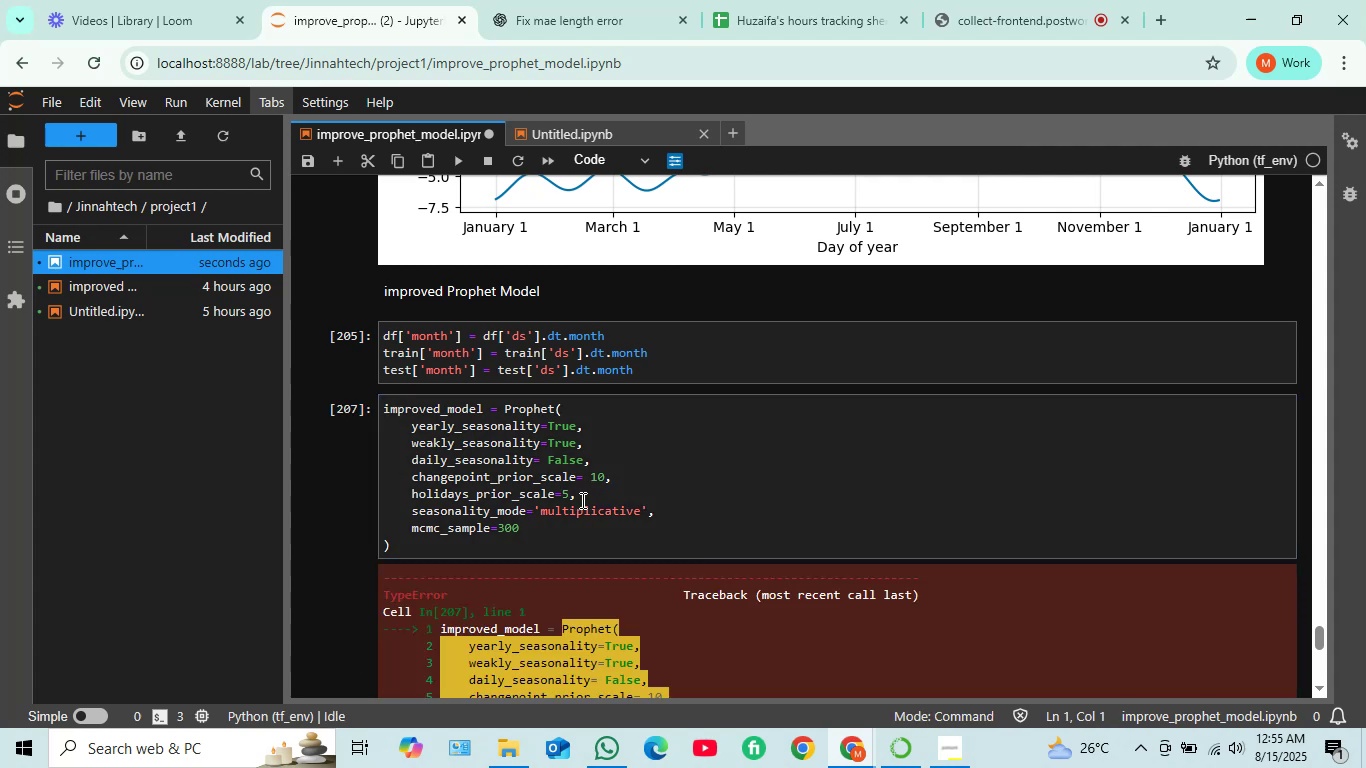 
left_click([576, 499])
 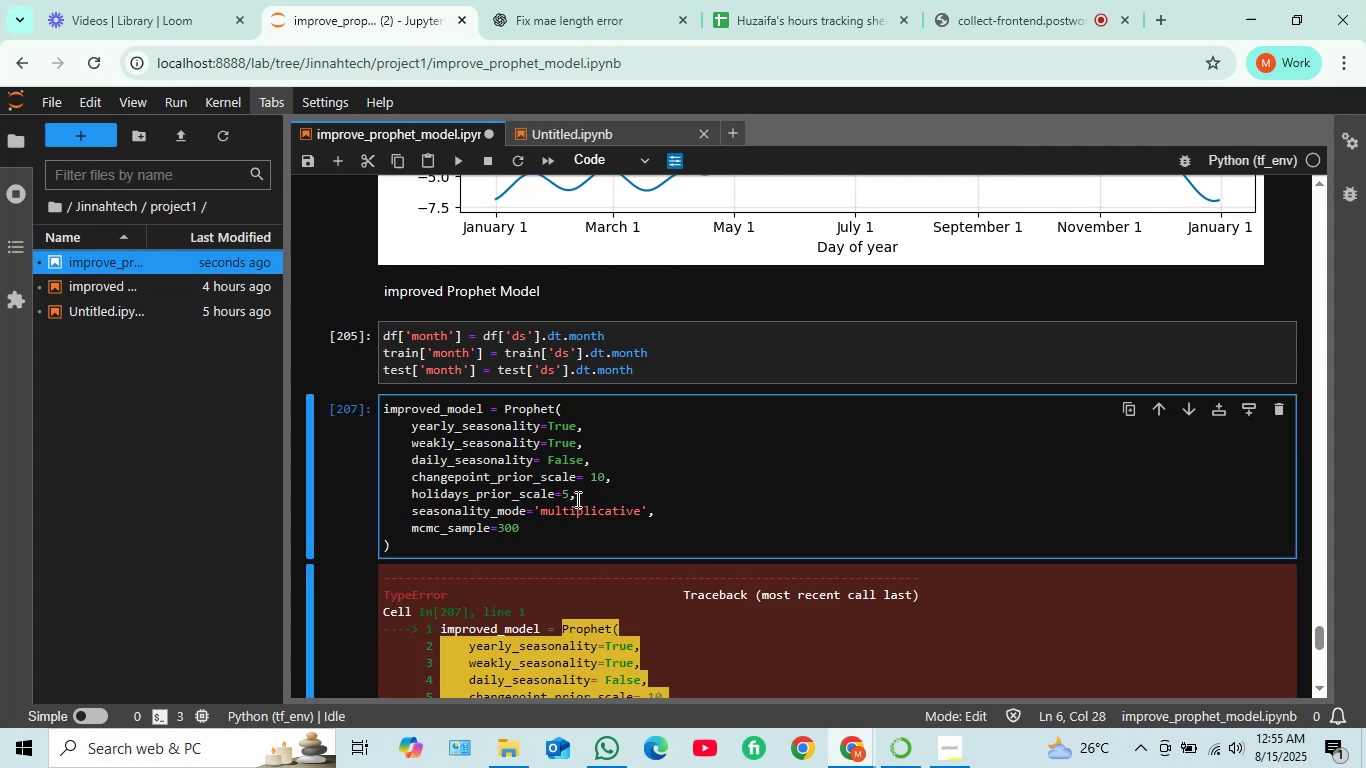 
key(Backspace)
 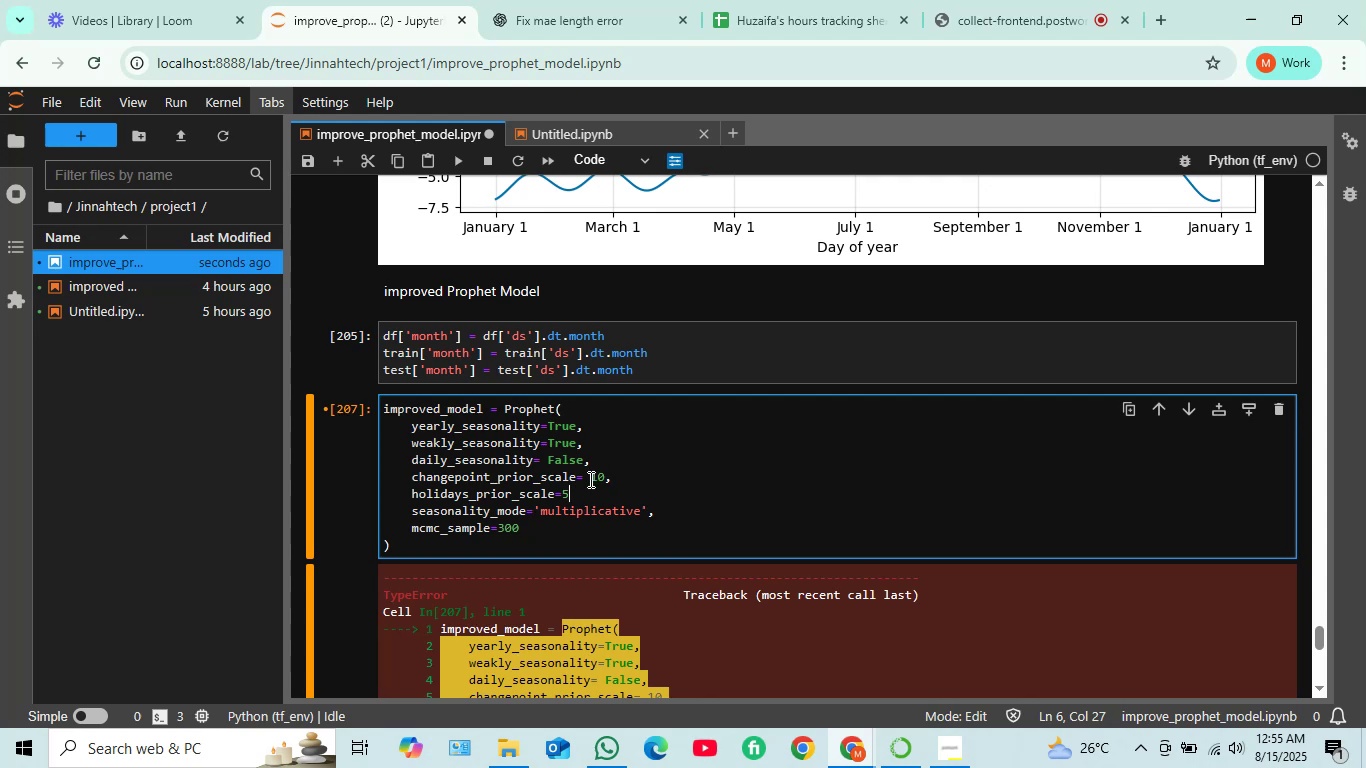 
wait(12.92)
 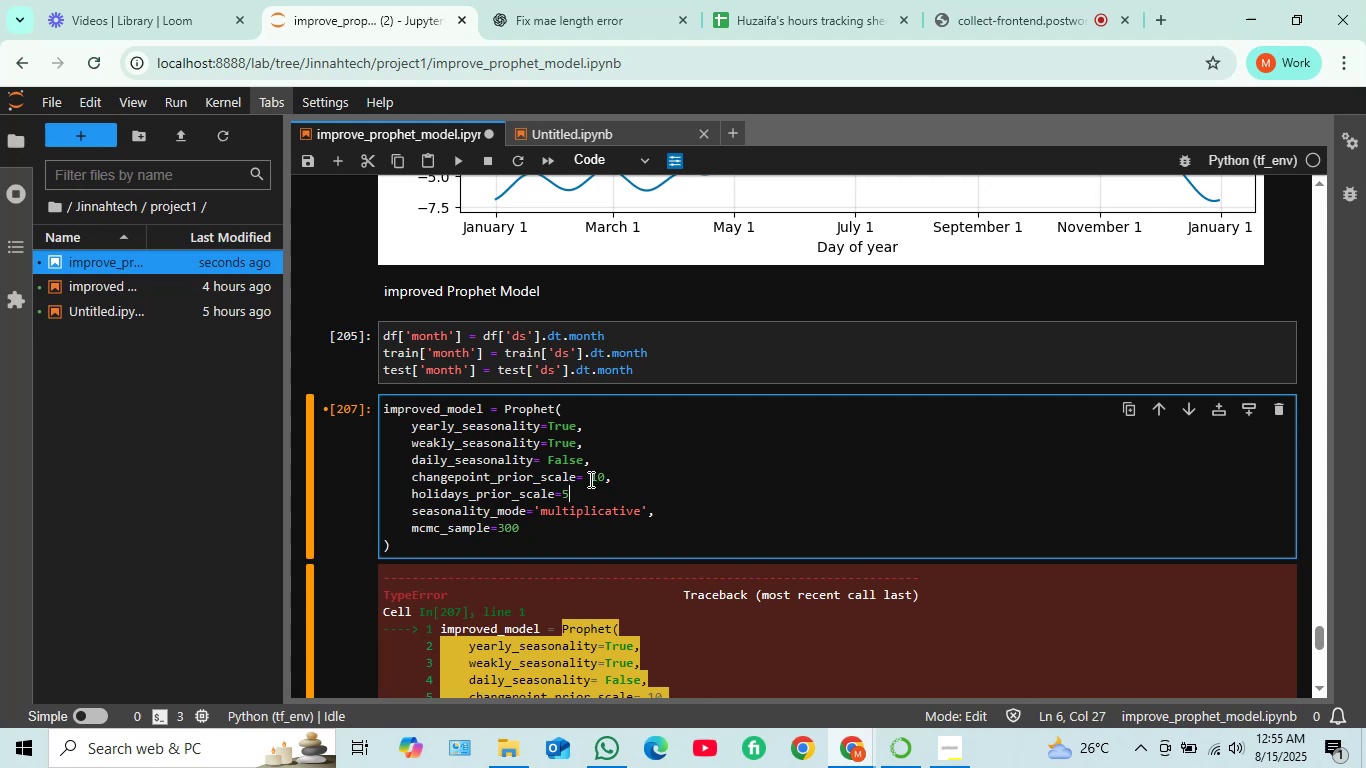 
double_click([598, 481])
 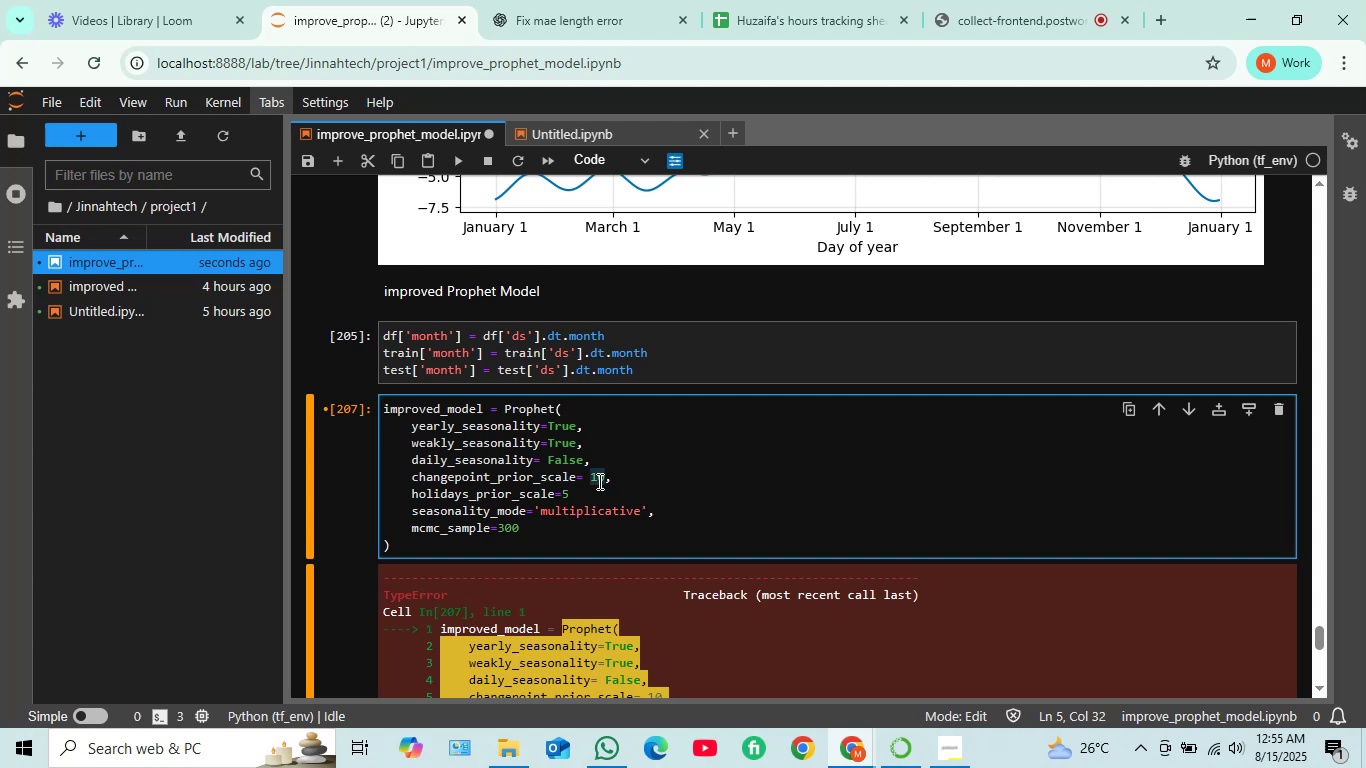 
type(0.05)
 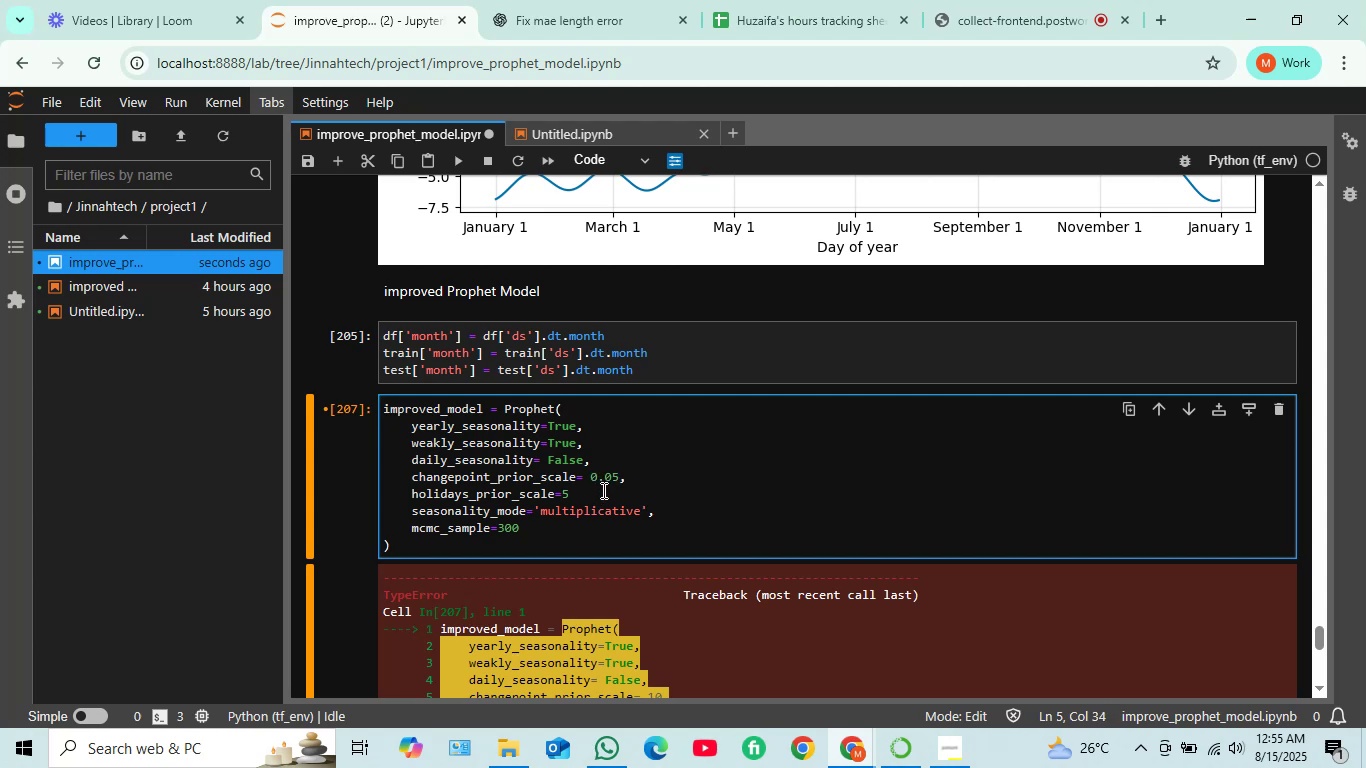 
wait(5.35)
 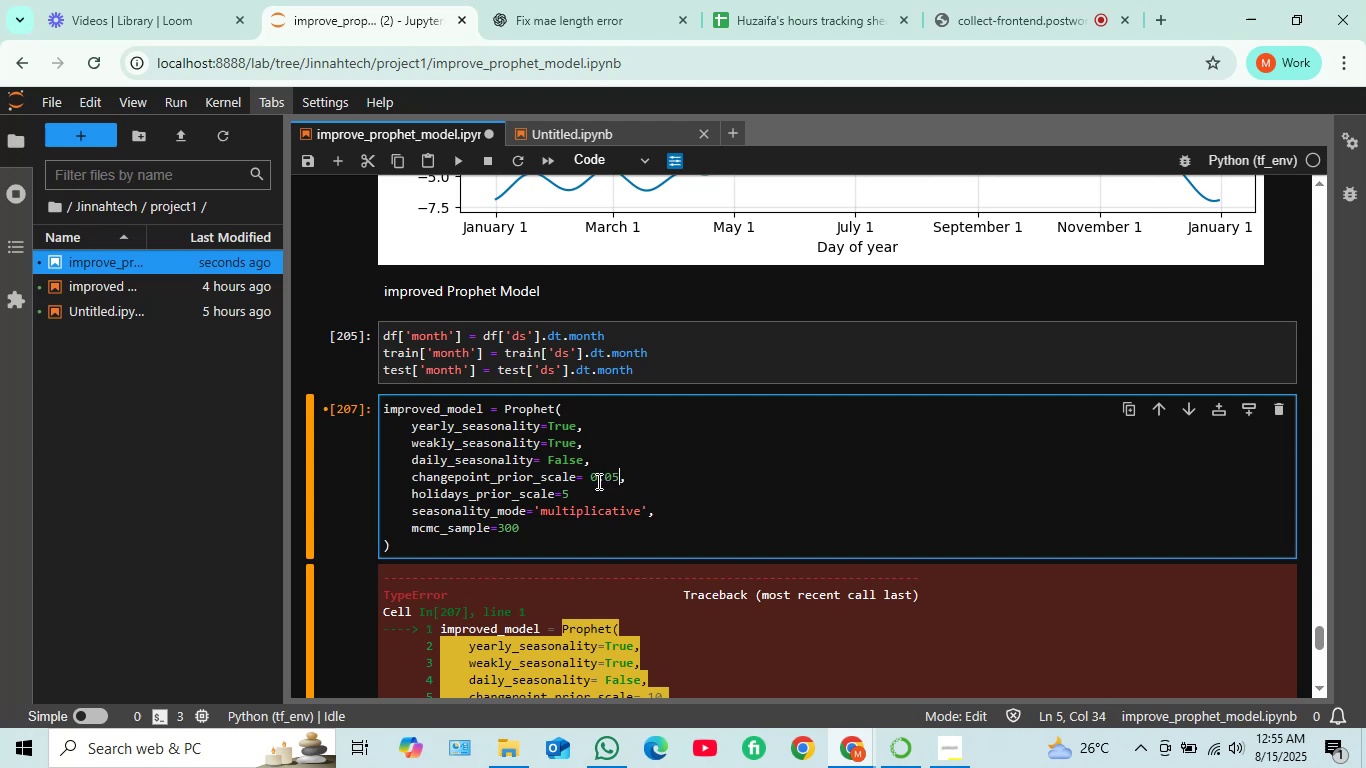 
left_click([633, 479])
 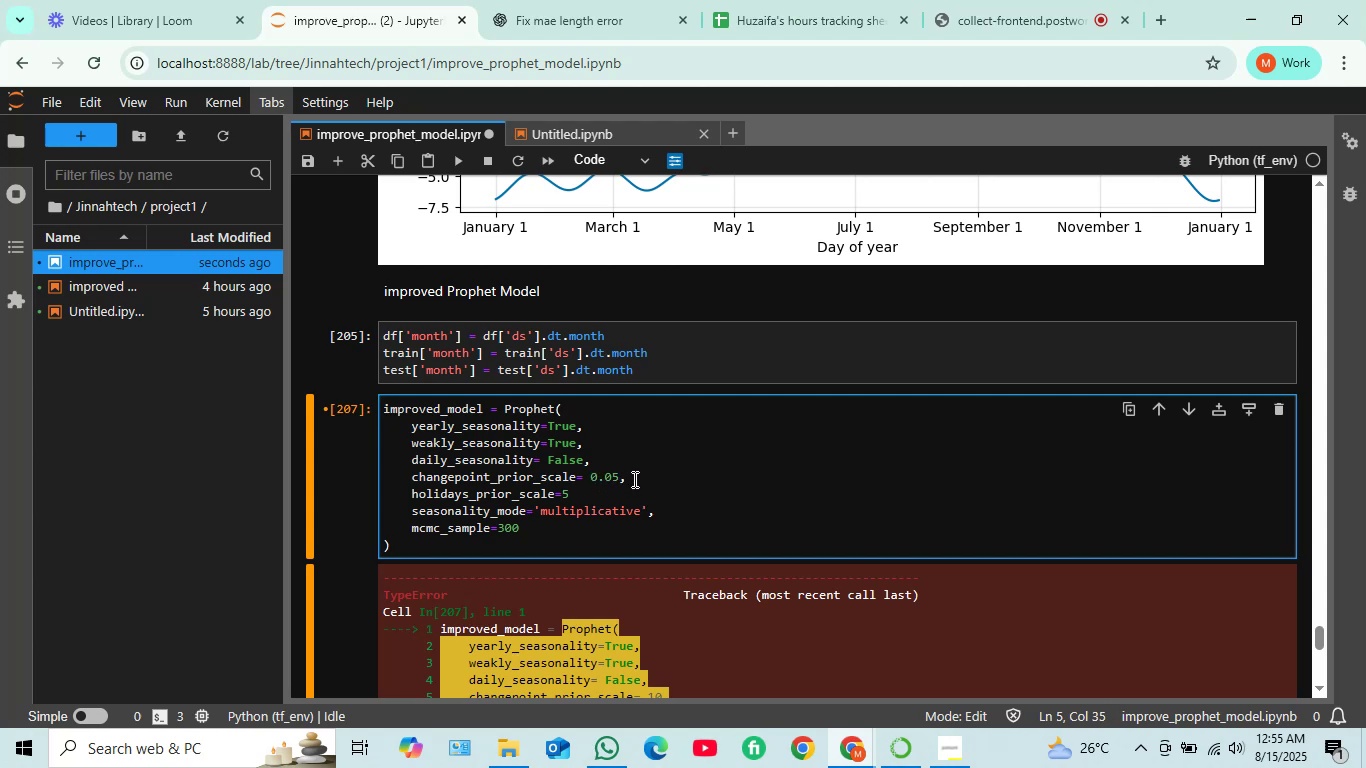 
key(Enter)
 